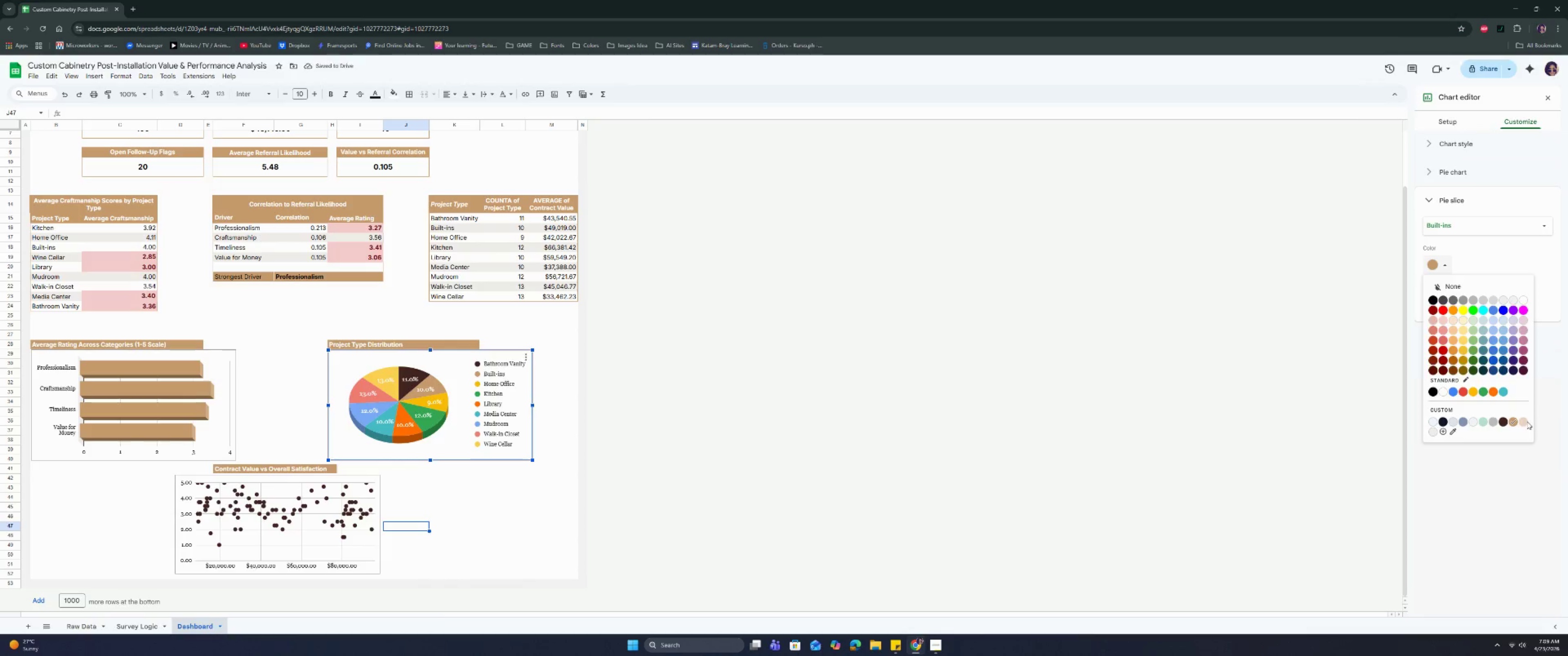 
left_click([1524, 421])
 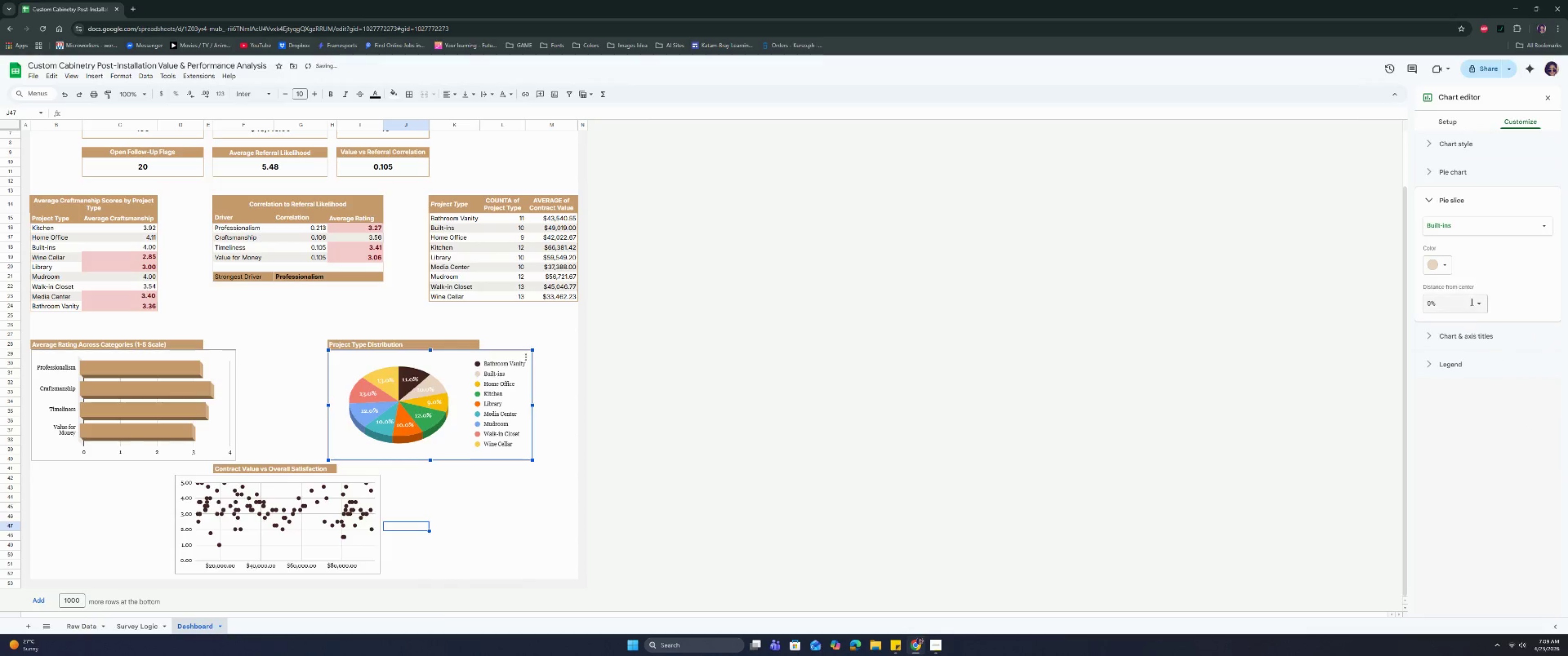 
left_click([1448, 266])
 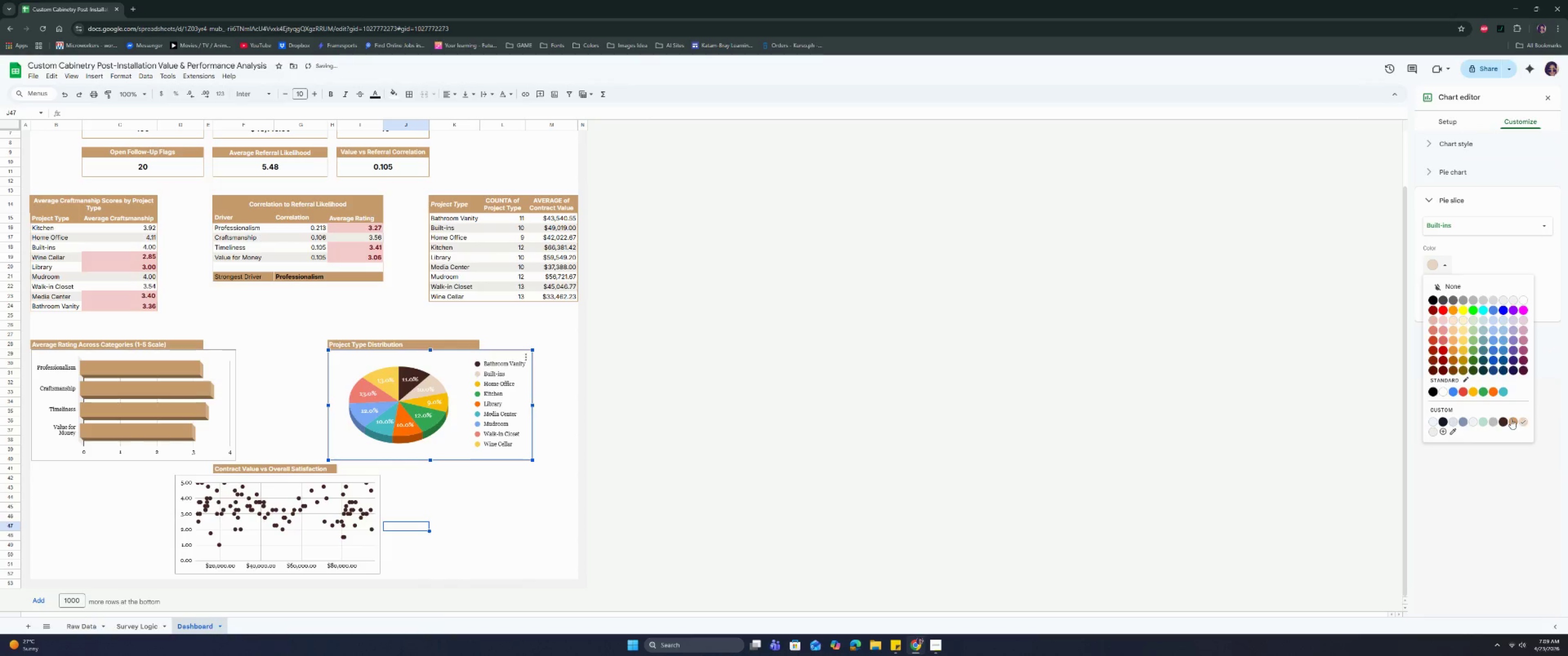 
left_click([1511, 419])
 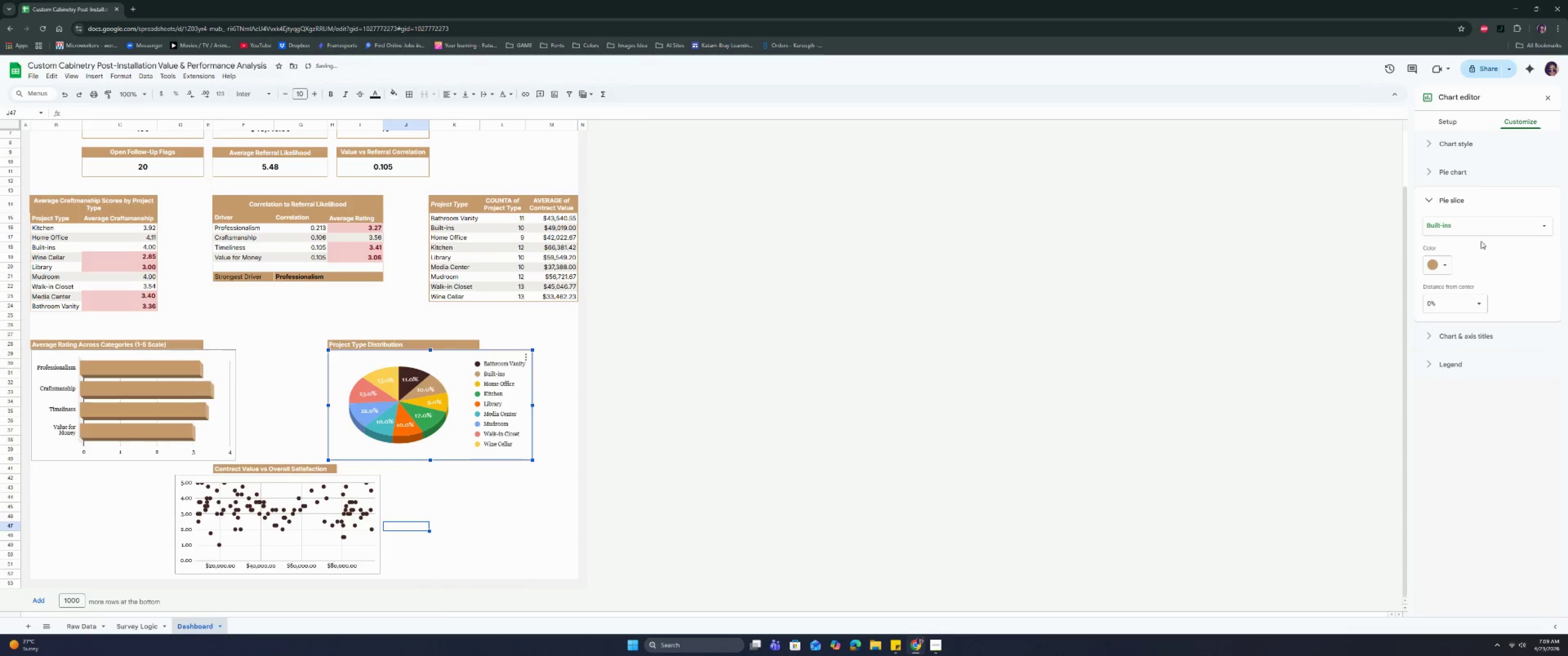 
left_click([1477, 226])
 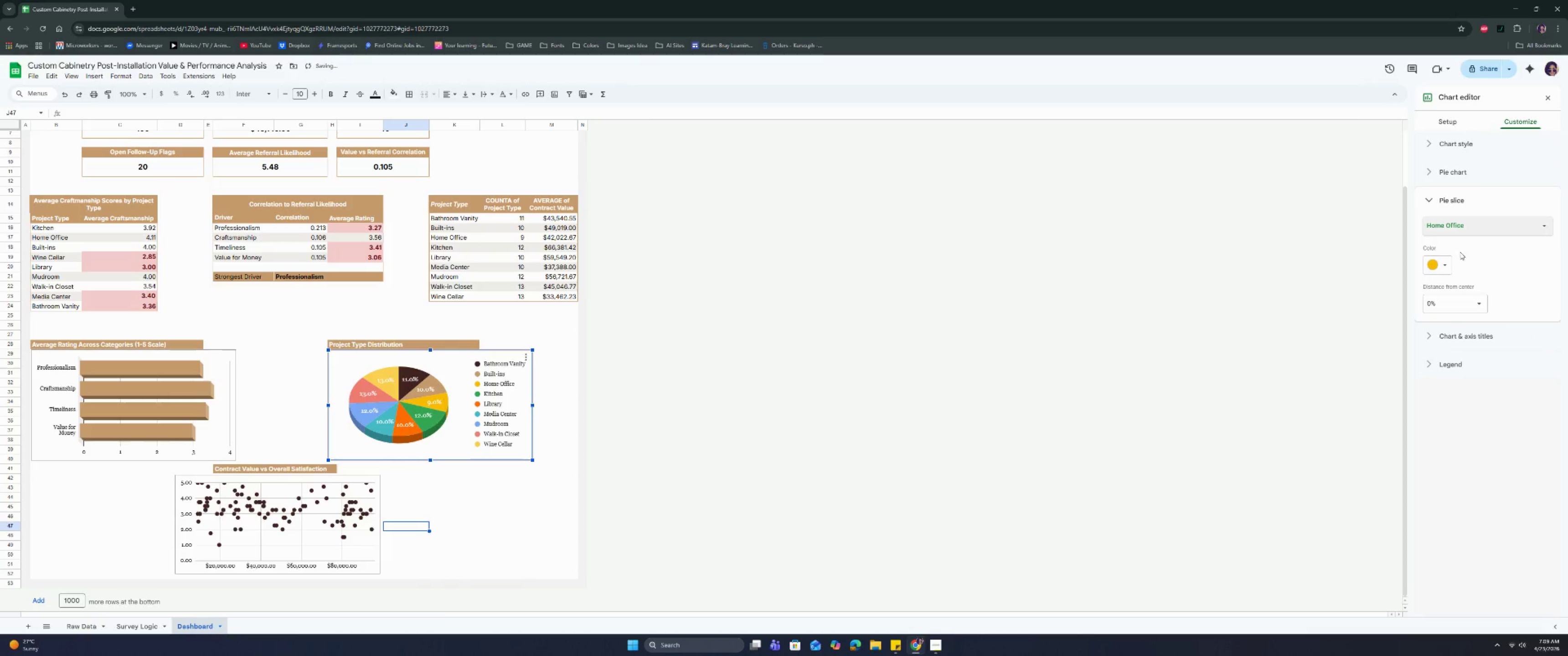 
double_click([1443, 263])
 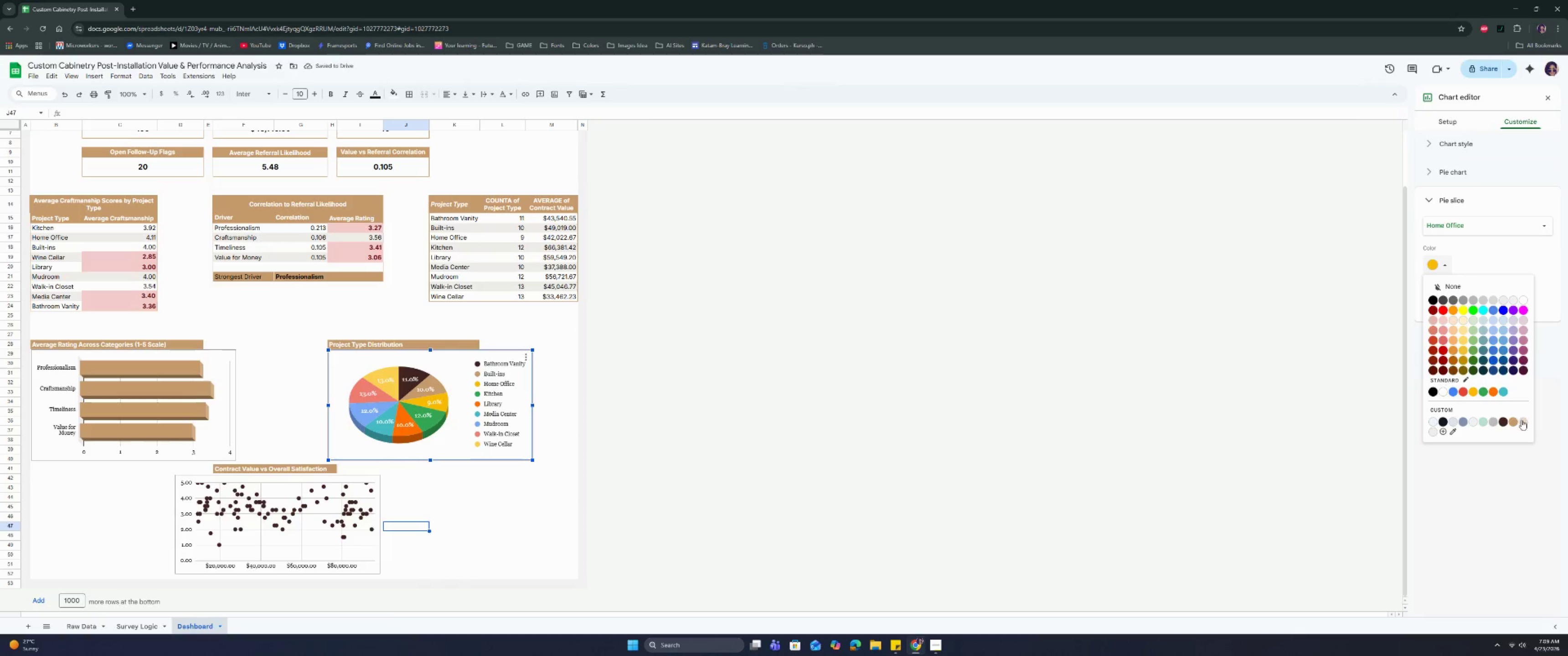 
left_click([1522, 421])
 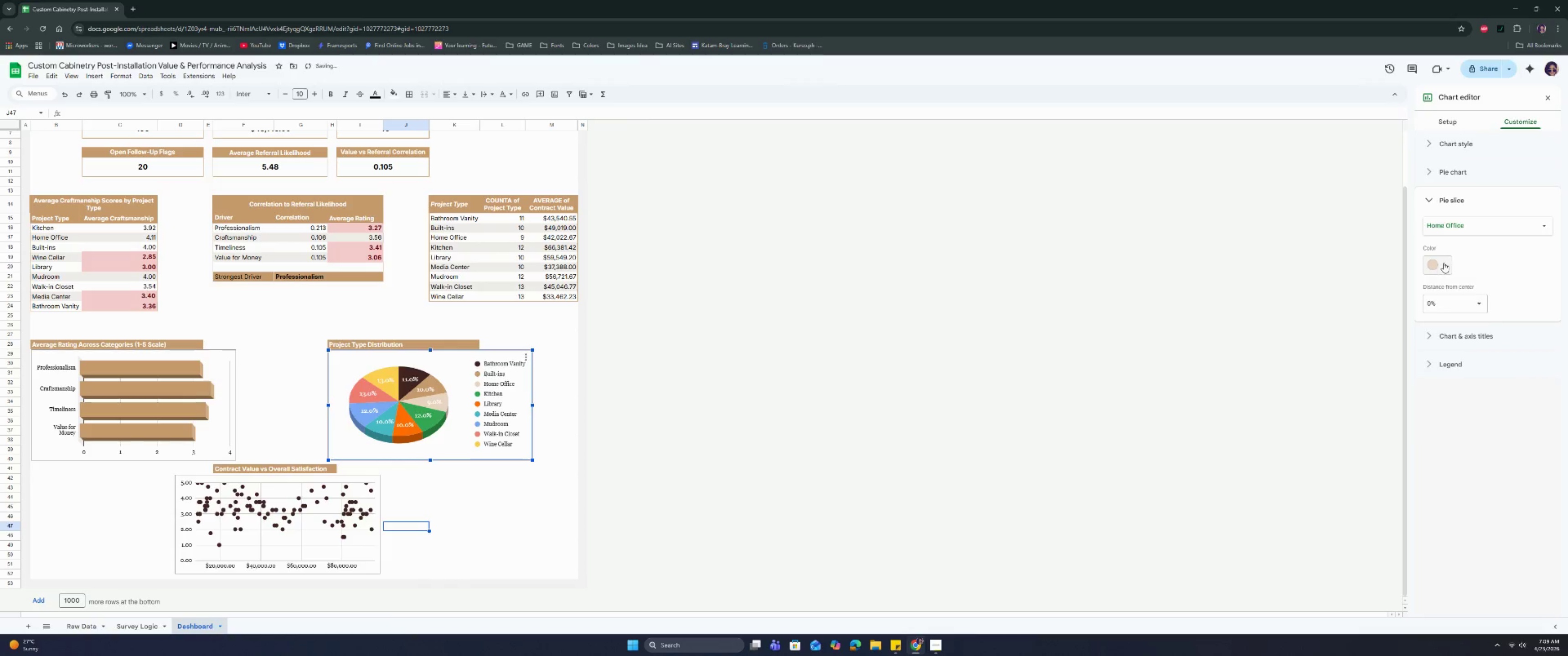 
double_click([1452, 217])
 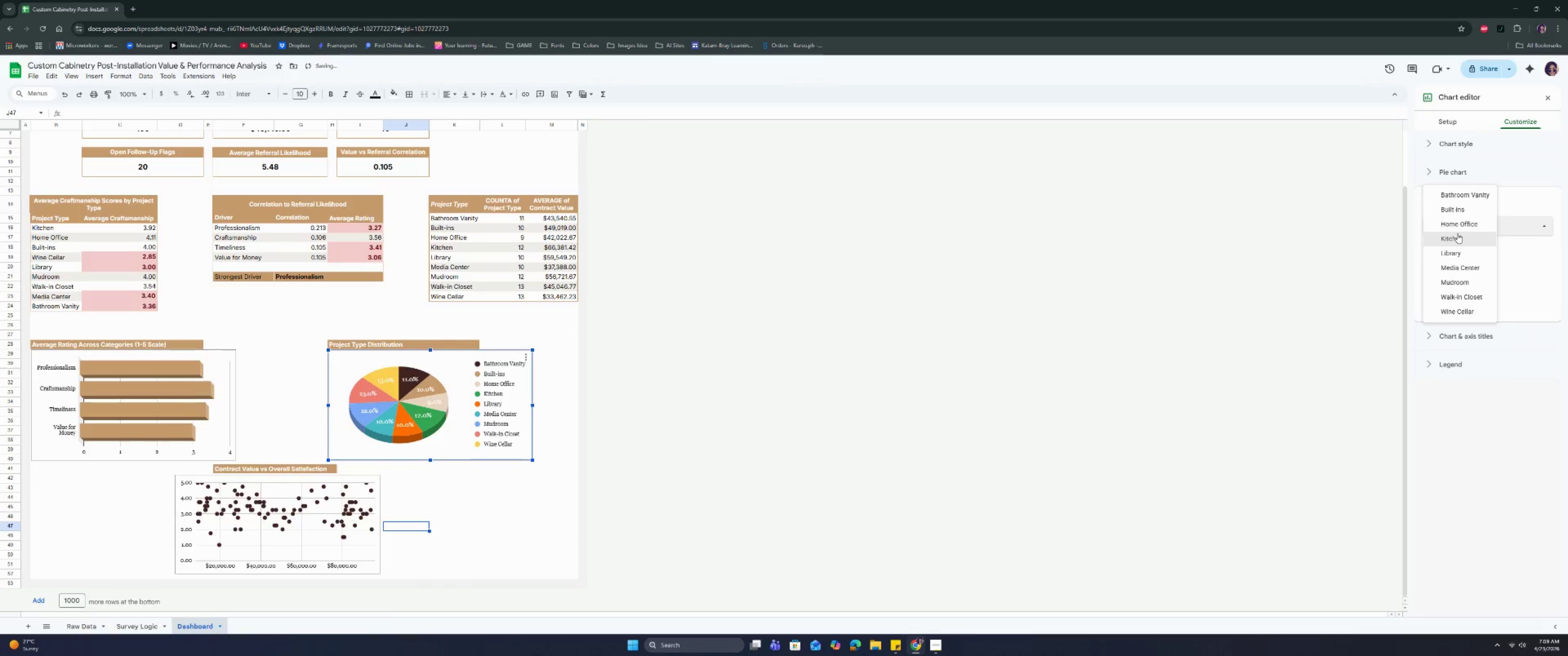 
left_click([1456, 238])
 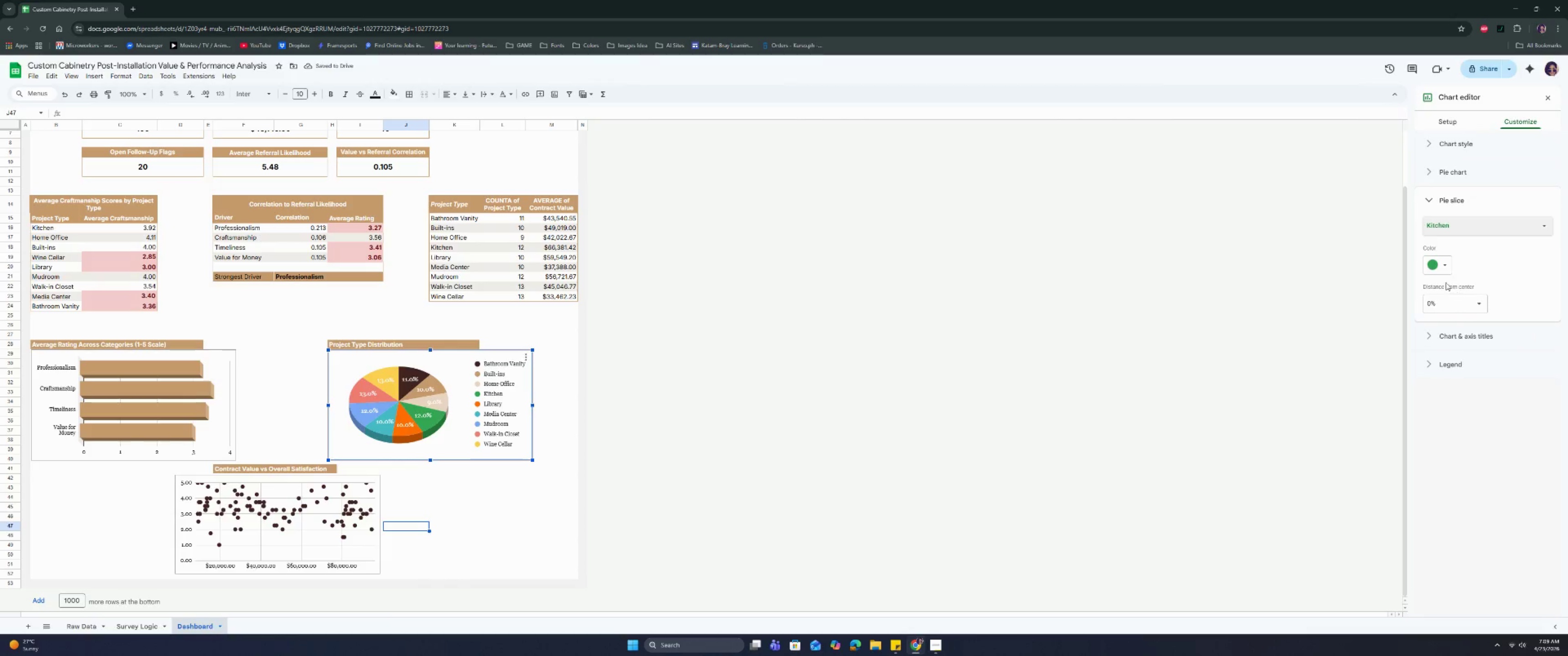 
left_click([1440, 271])
 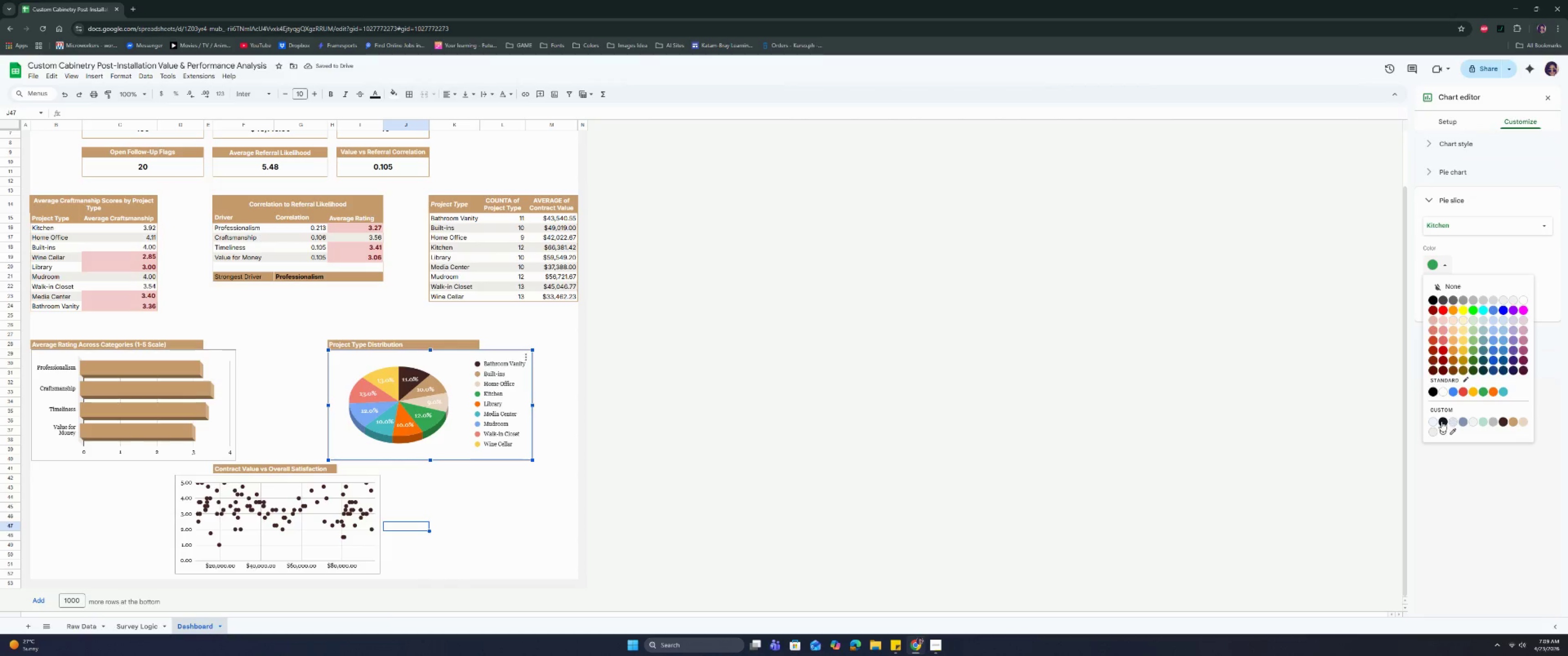 
left_click([1444, 428])
 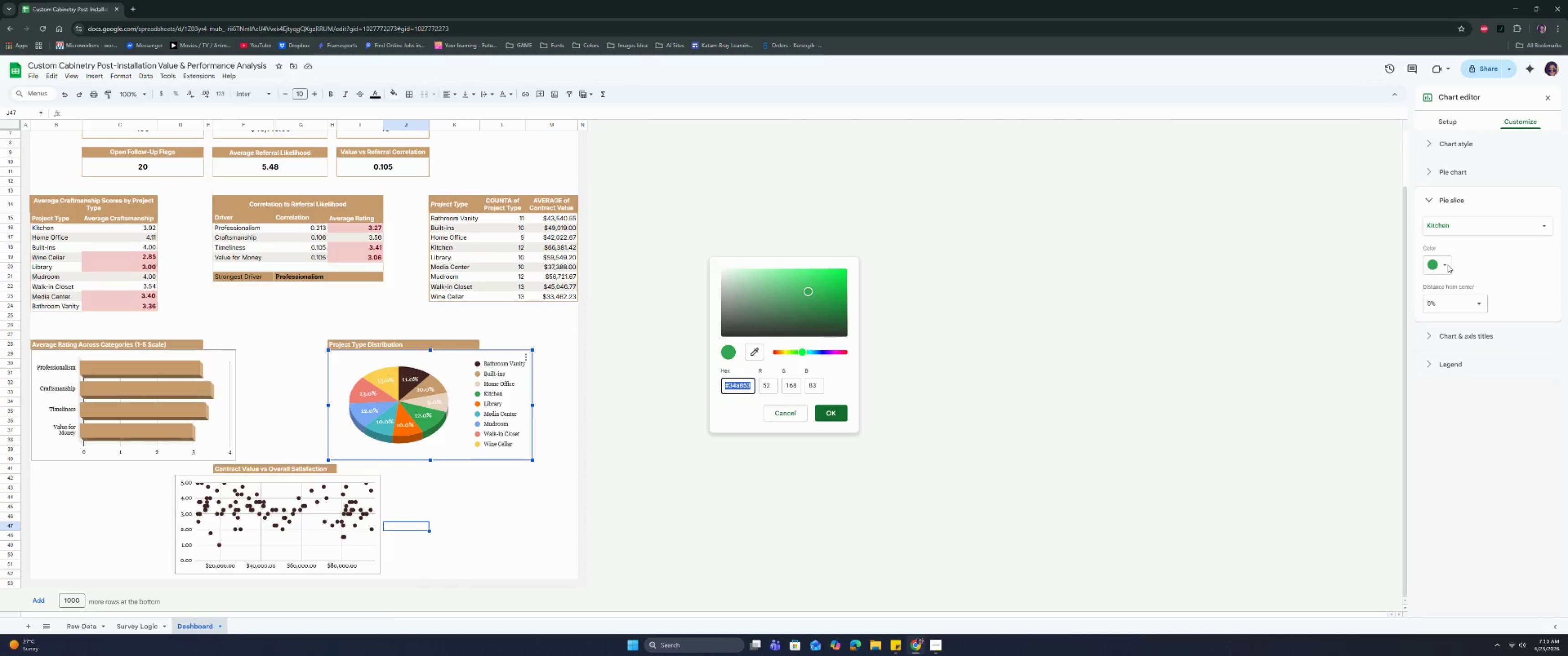 
left_click([1448, 265])
 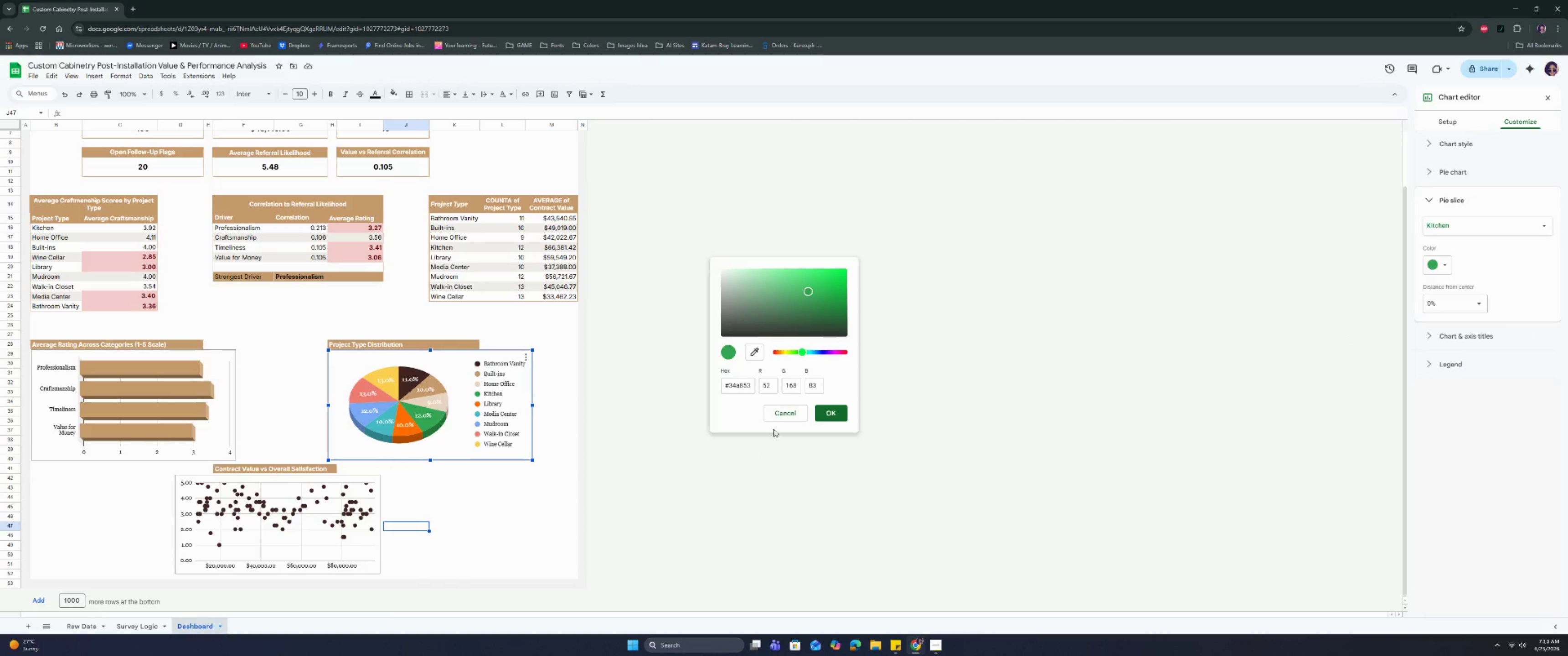 
left_click([784, 413])
 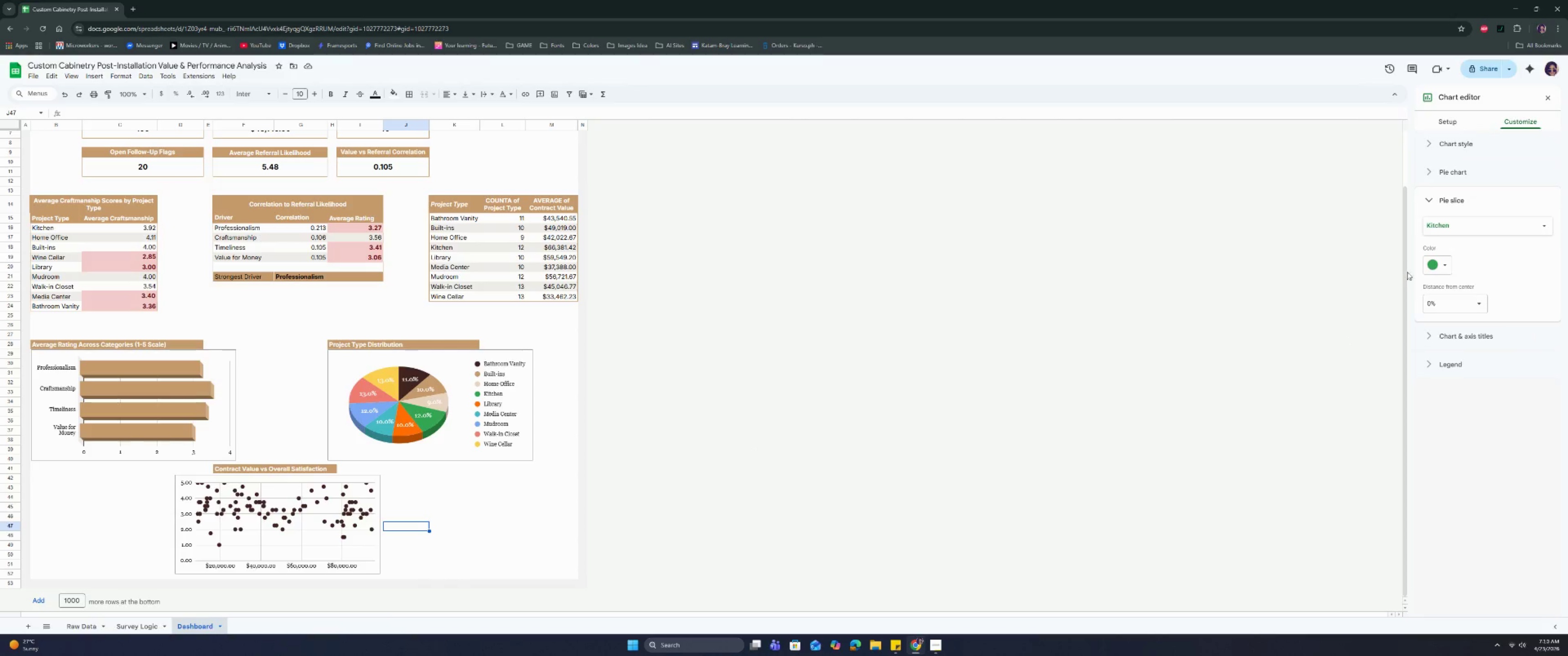 
left_click([1447, 266])
 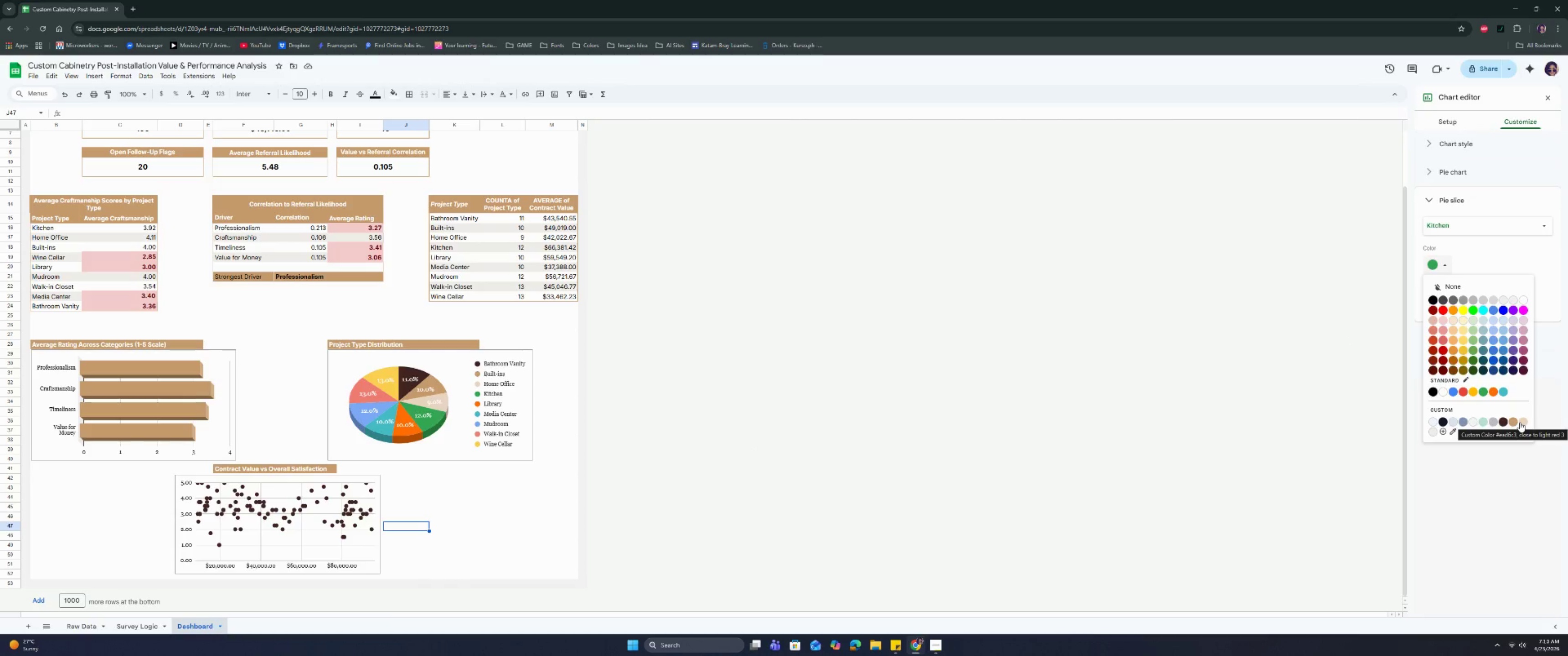 
left_click([1520, 422])
 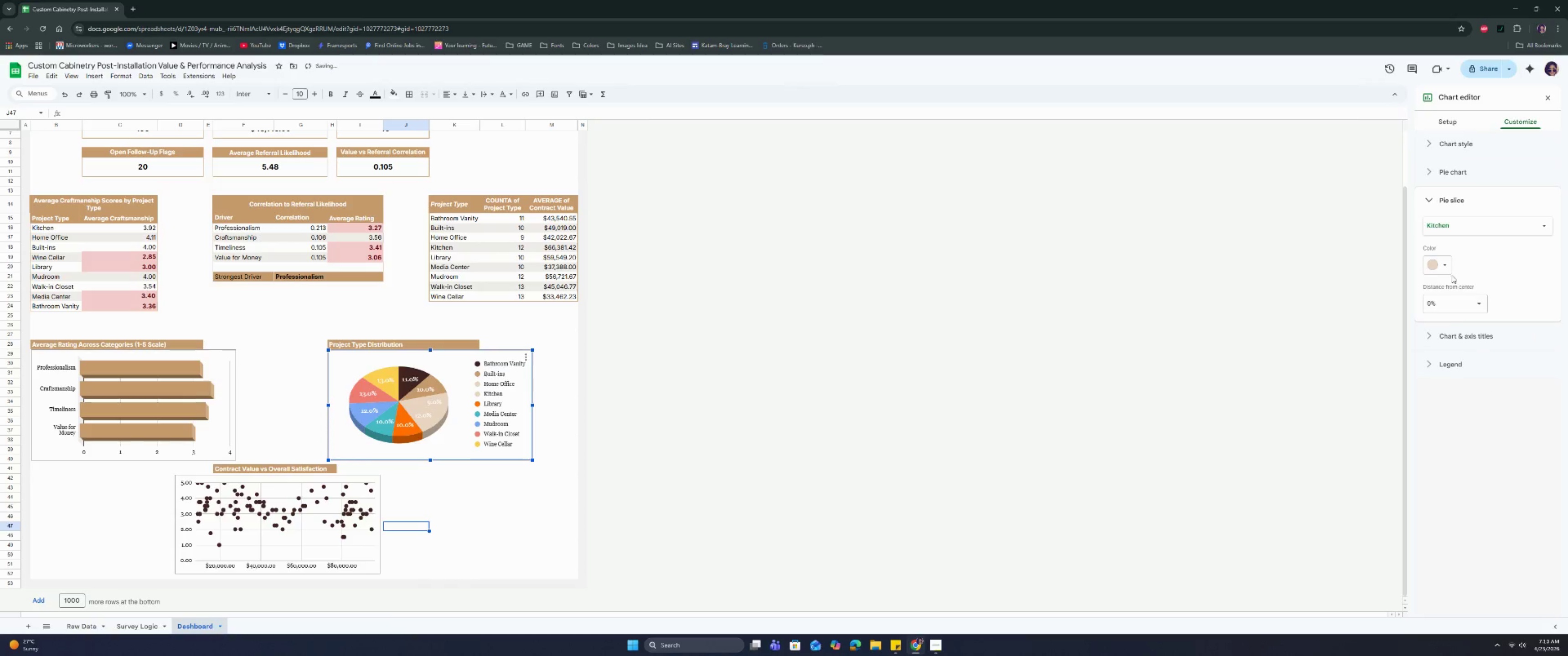 
left_click([1450, 271])
 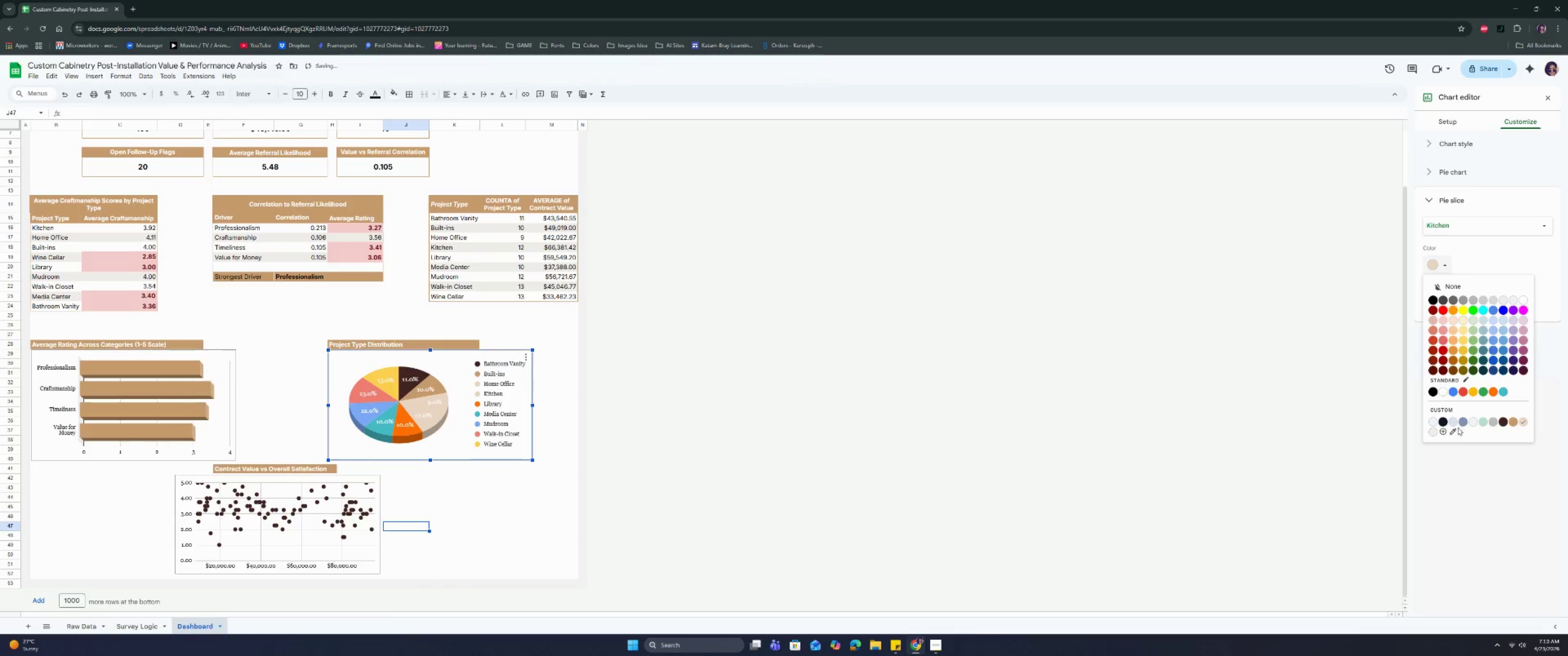 
left_click([1443, 432])
 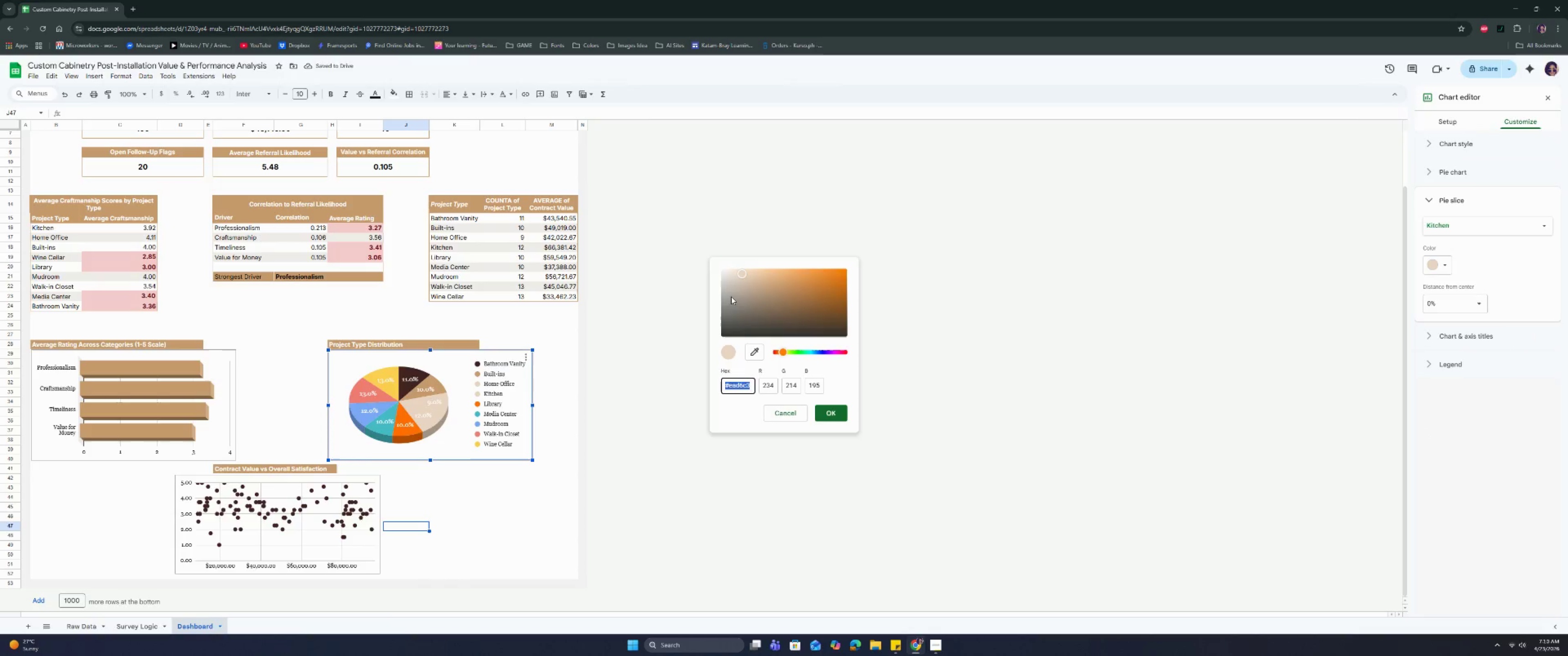 
left_click_drag(start_coordinate=[742, 274], to_coordinate=[765, 304])
 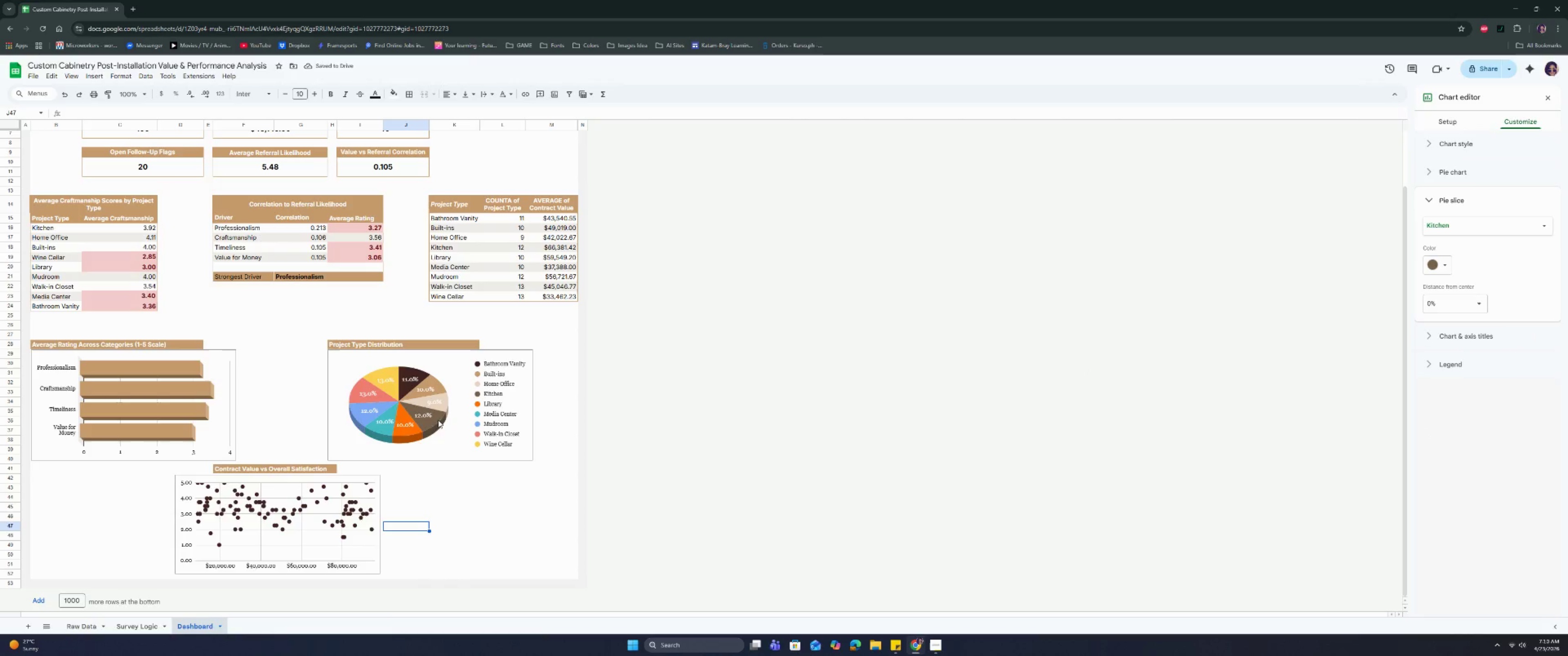 
left_click([426, 406])
 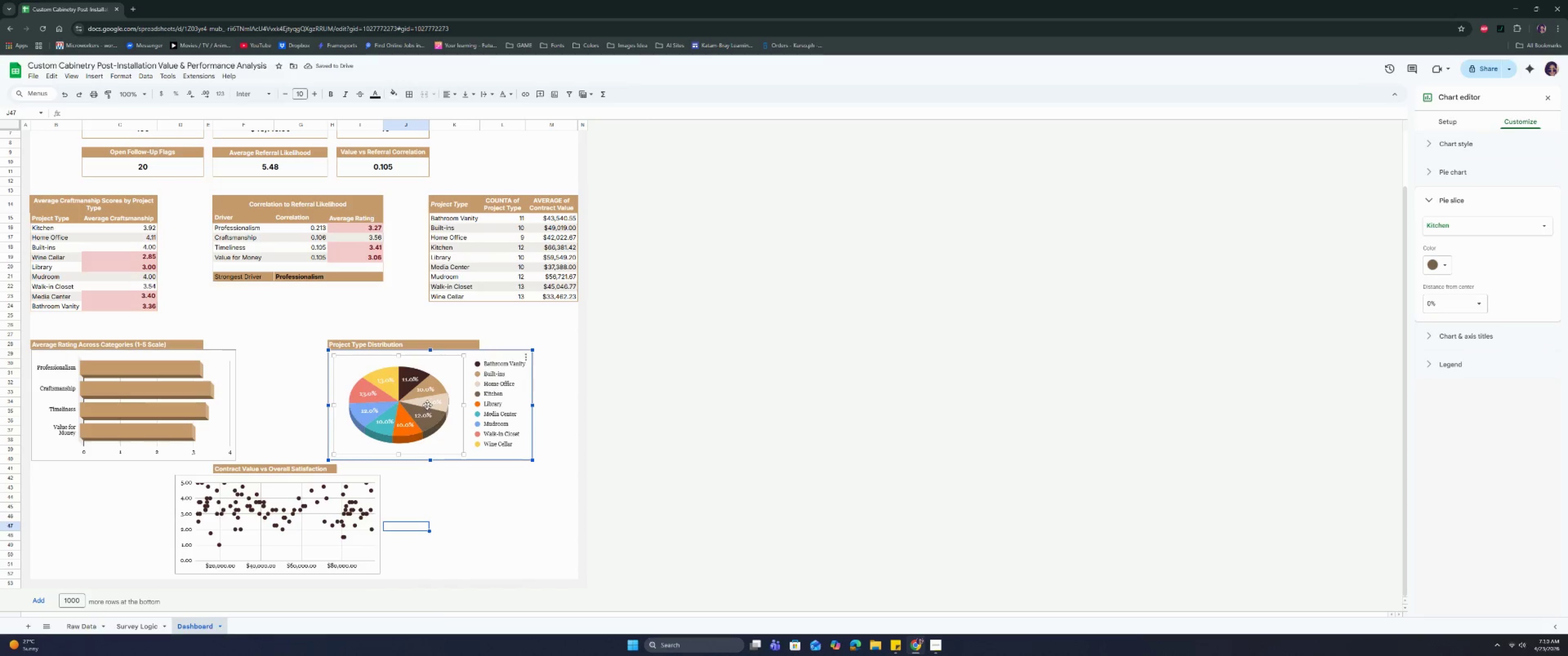 
left_click([429, 402])
 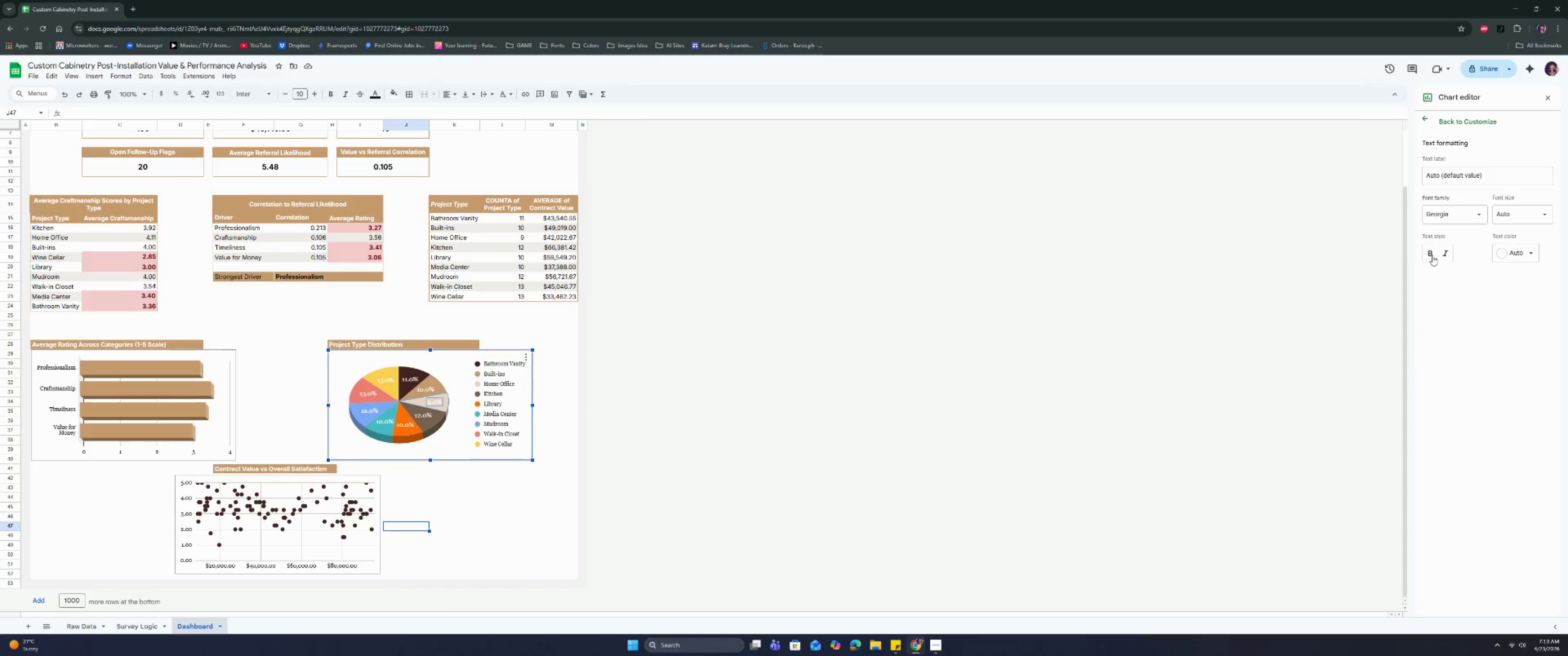 
left_click([1510, 216])
 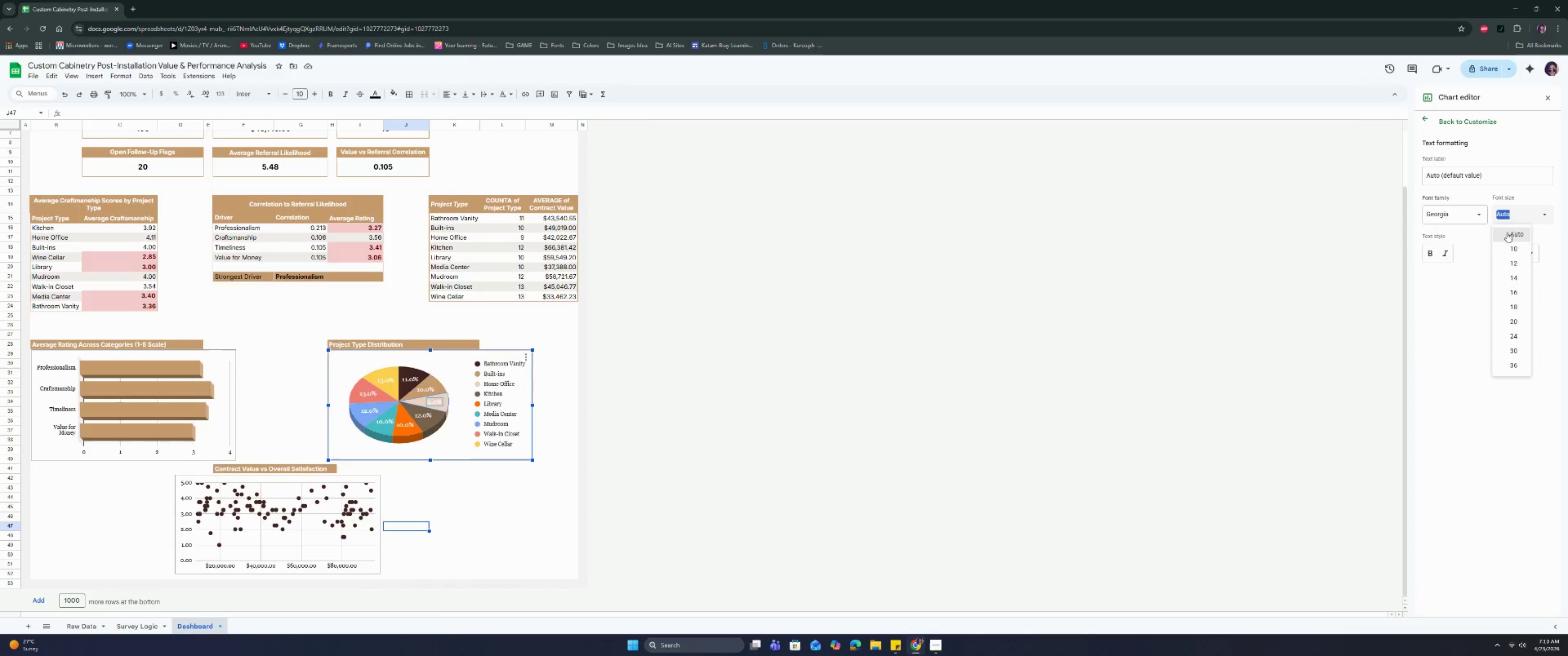 
left_click([1454, 212])
 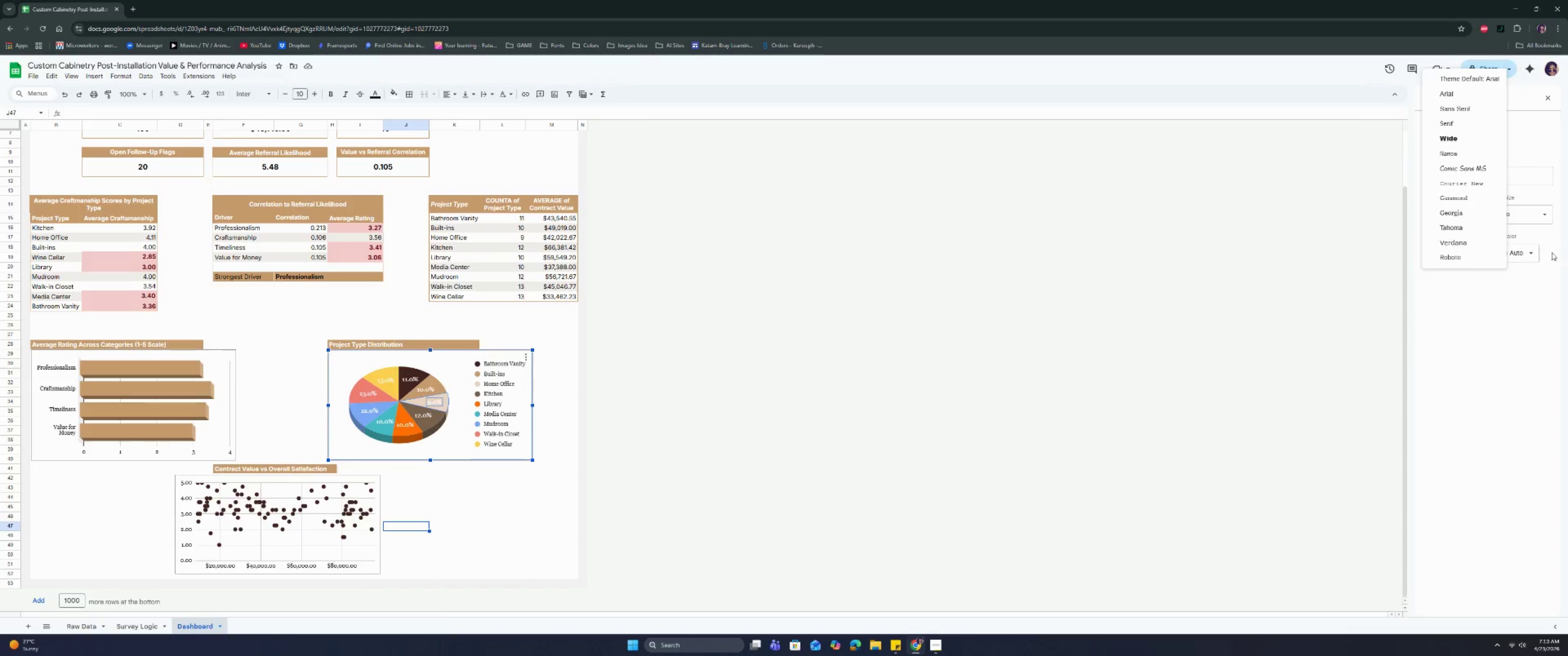 
left_click([1532, 254])
 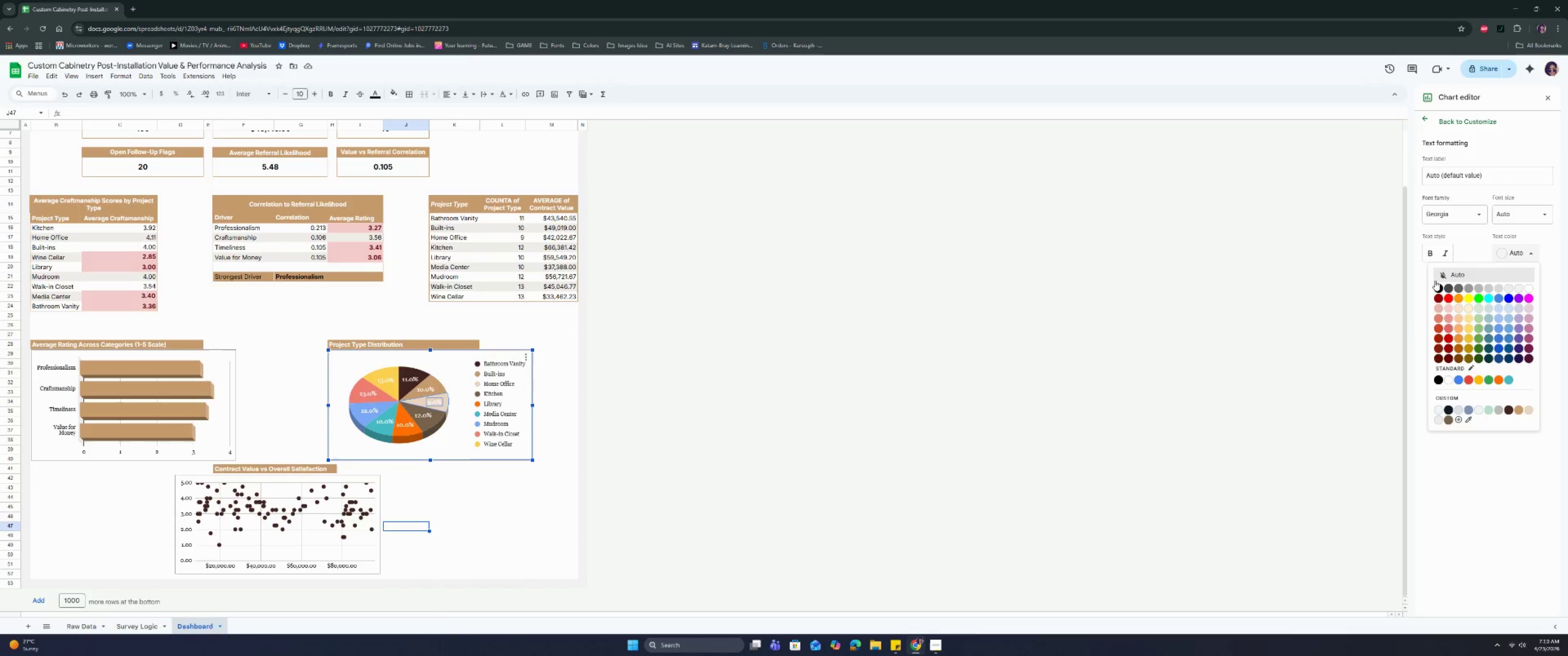 
left_click([1435, 285])
 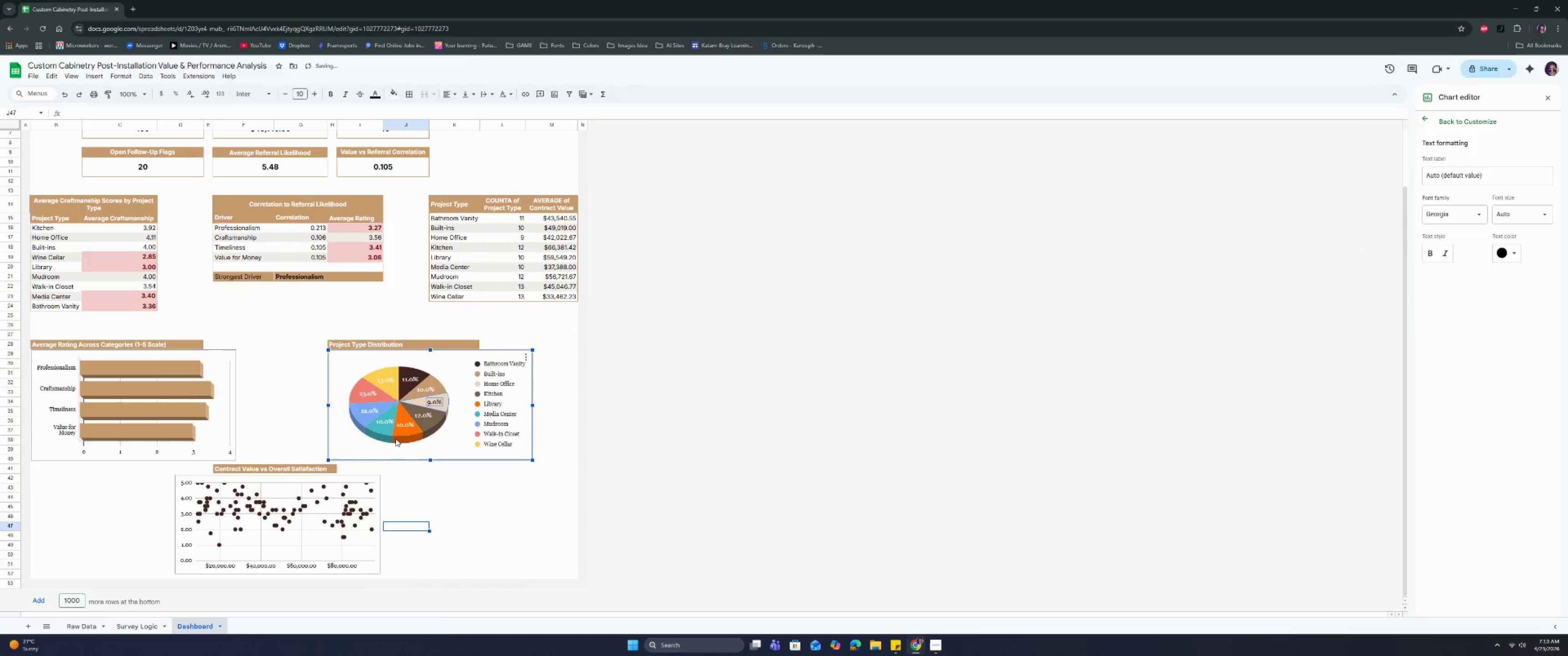 
double_click([401, 430])
 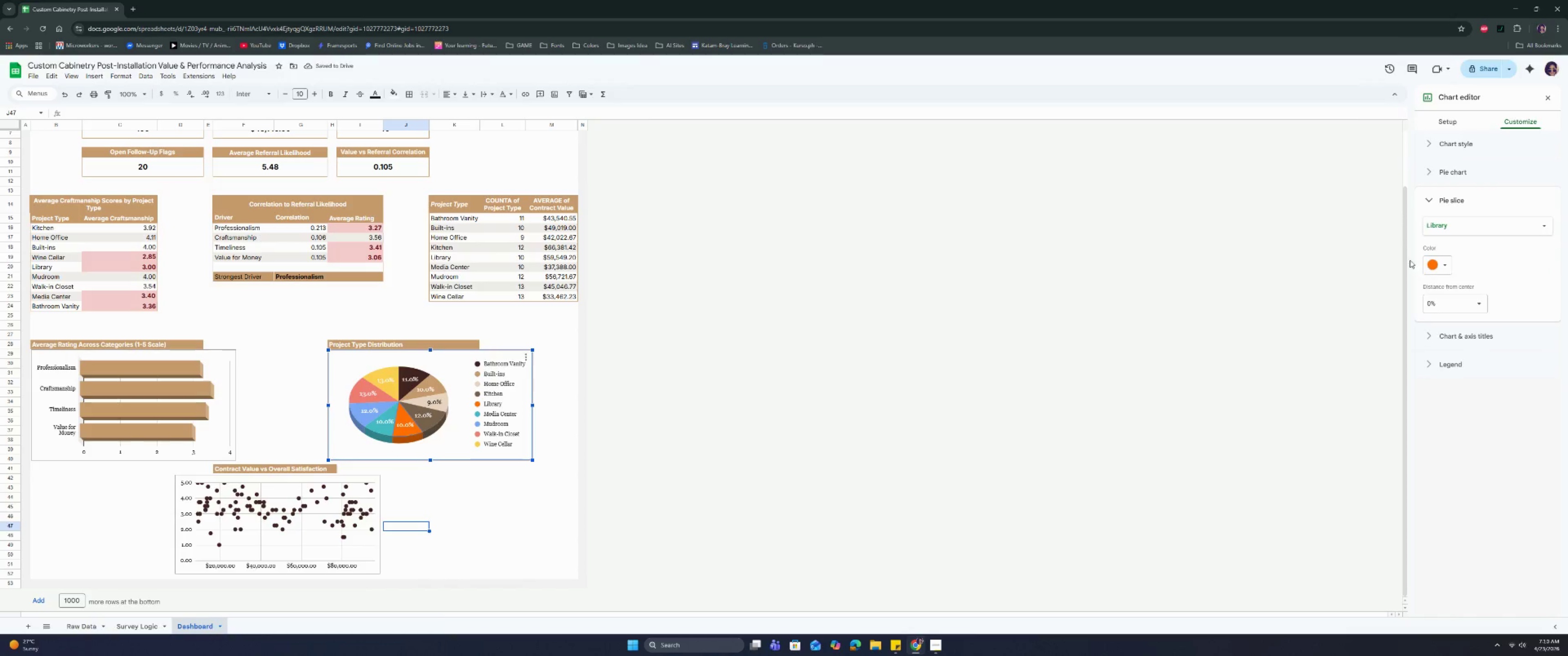 
left_click([1437, 265])
 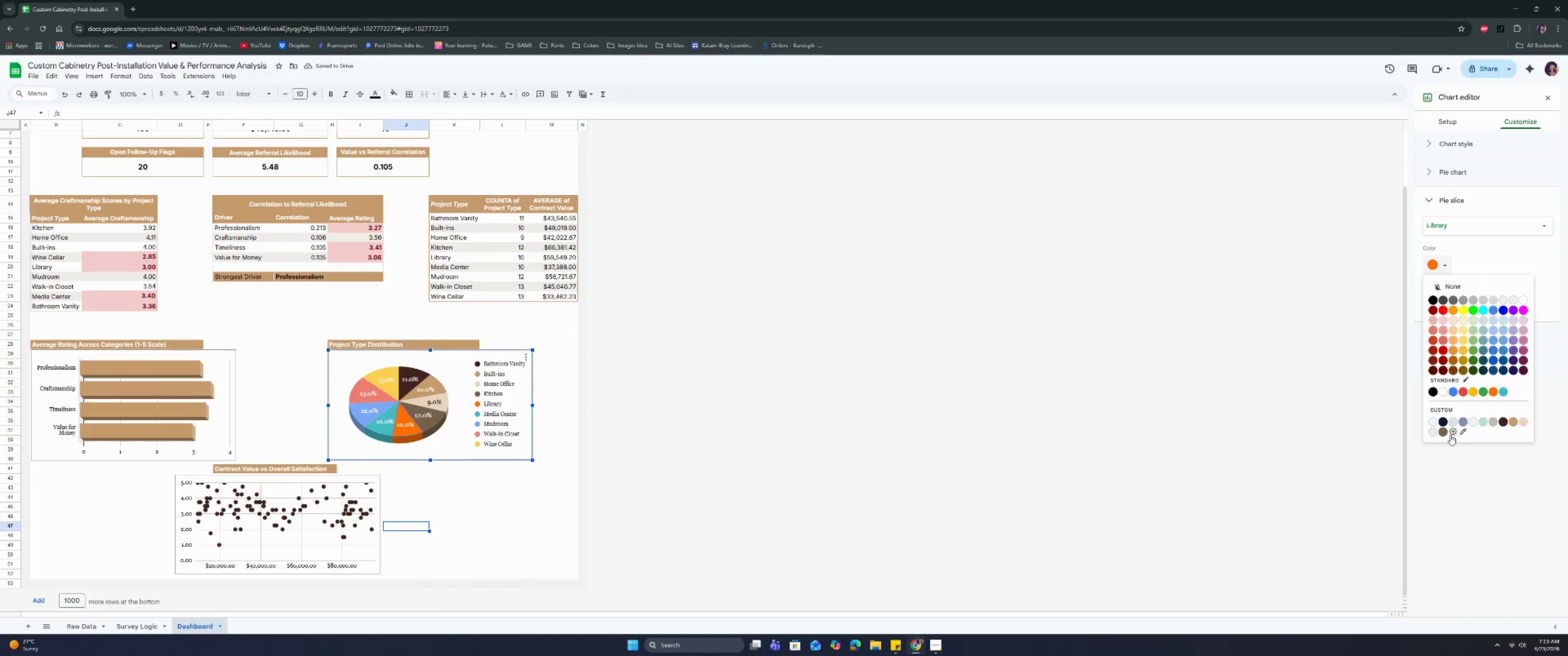 
left_click([1446, 434])
 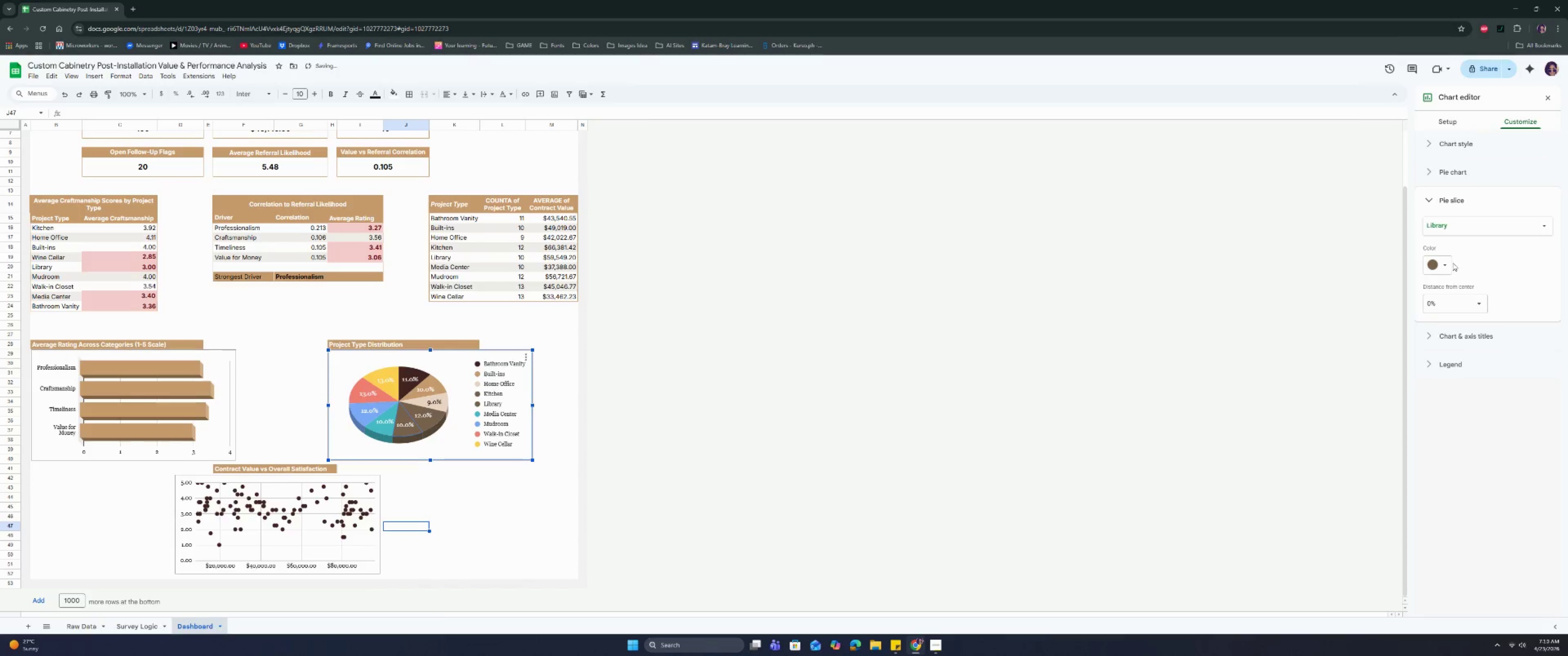 
double_click([1448, 267])
 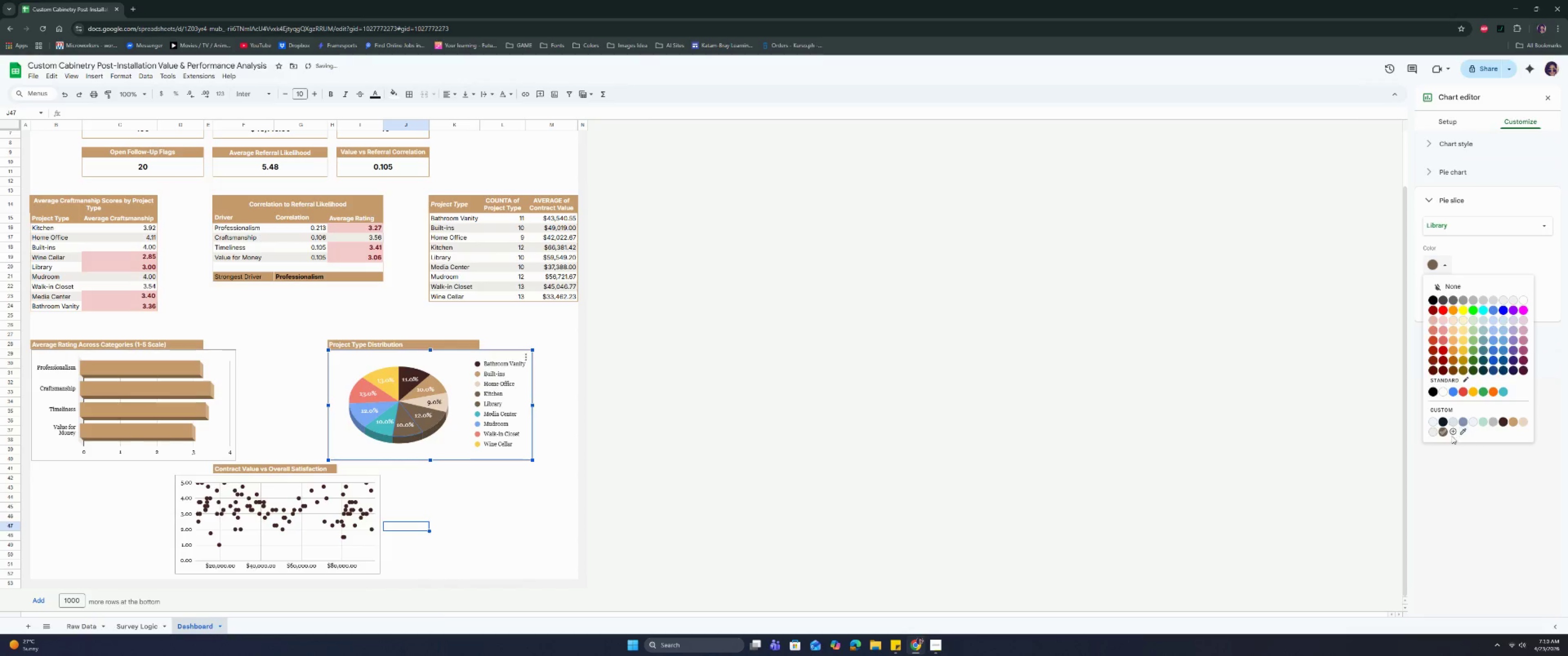 
left_click([1450, 430])
 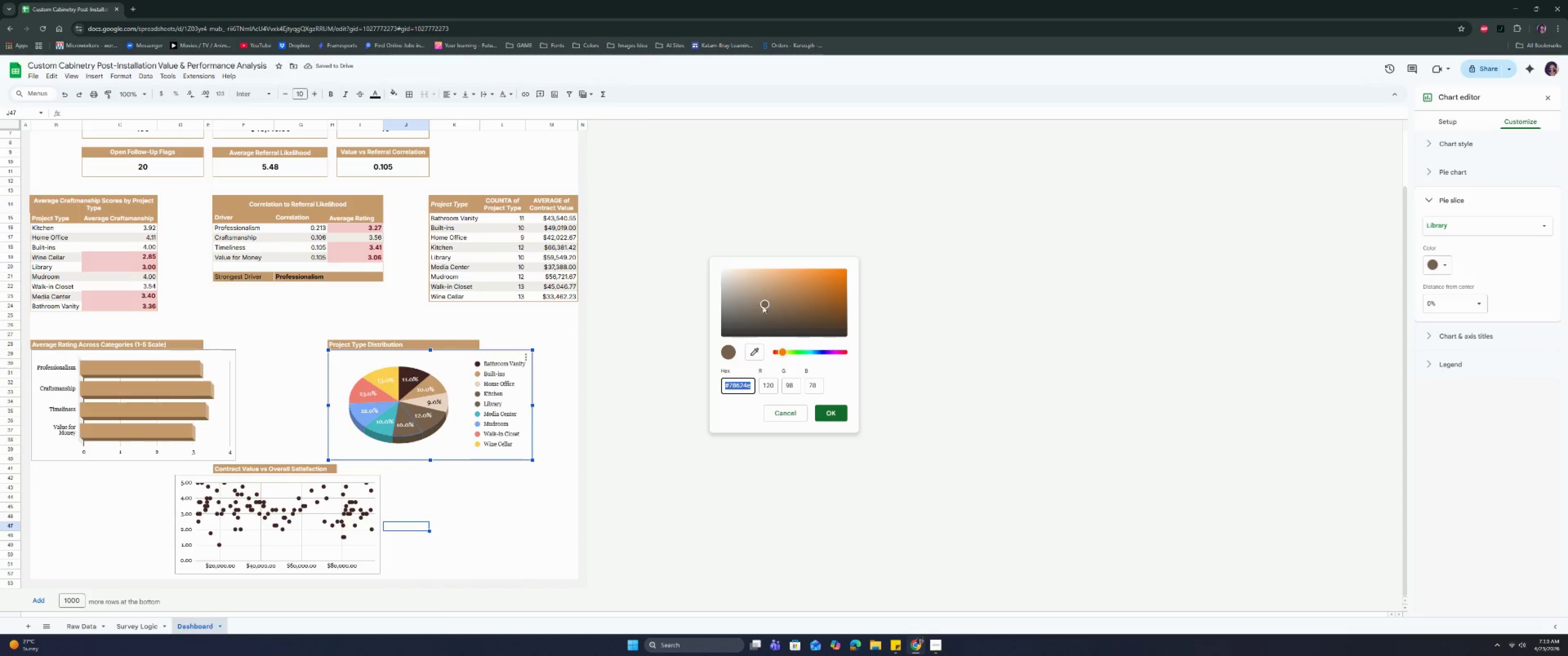 
left_click_drag(start_coordinate=[764, 304], to_coordinate=[780, 284])
 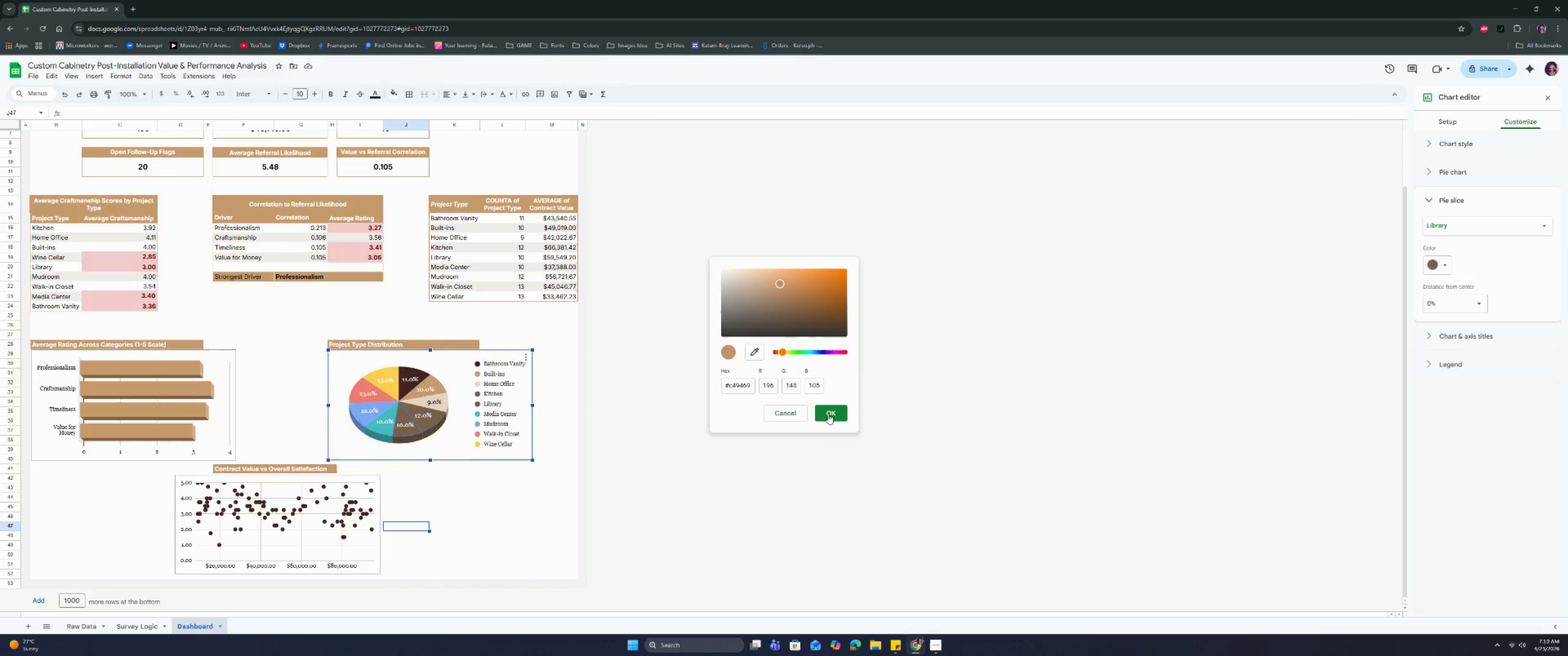 
left_click([828, 414])
 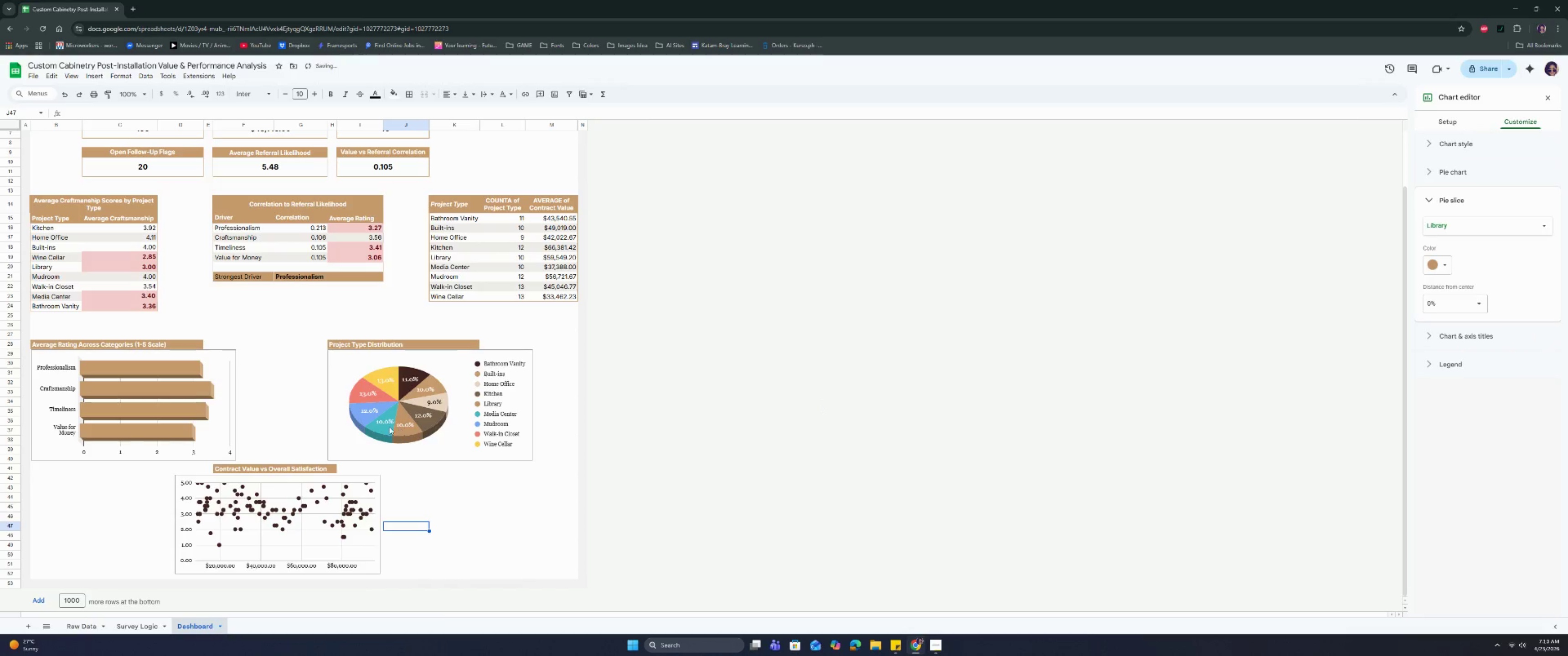 
left_click([384, 427])
 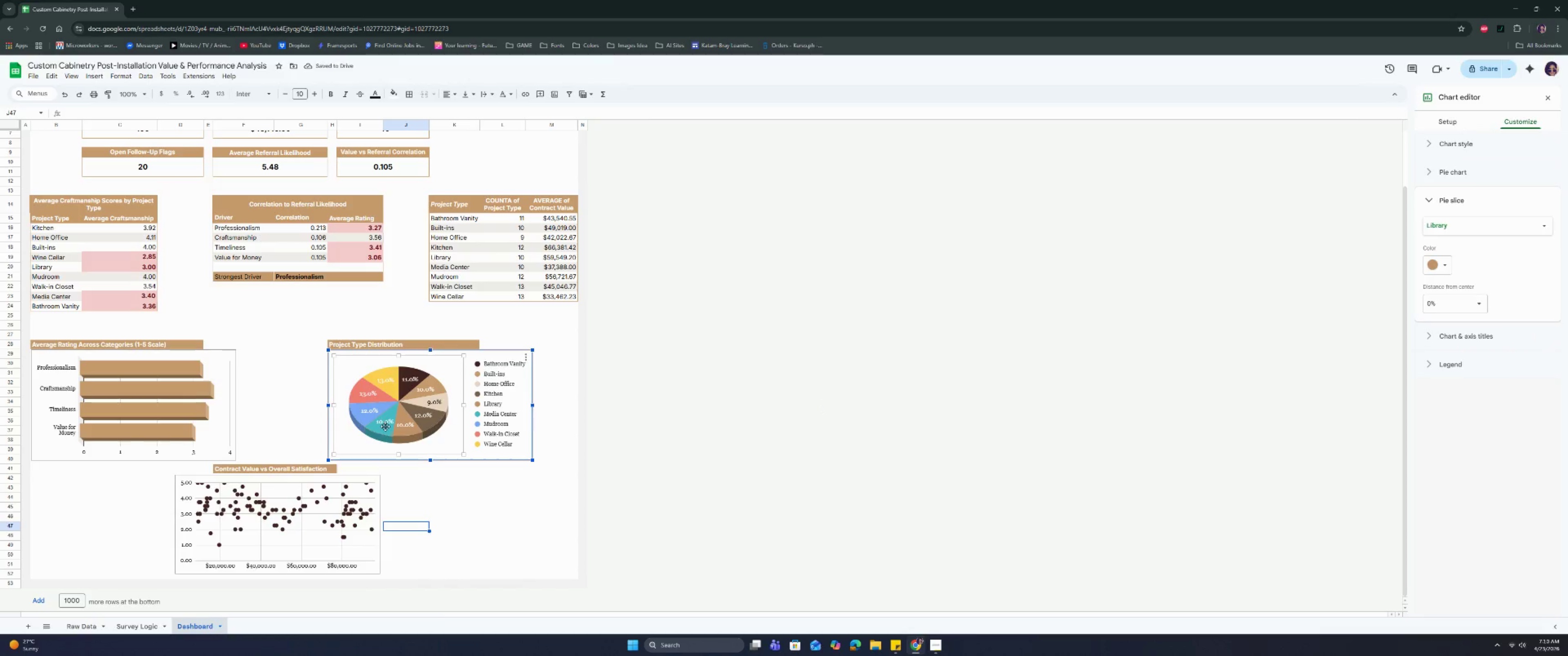 
double_click([385, 426])
 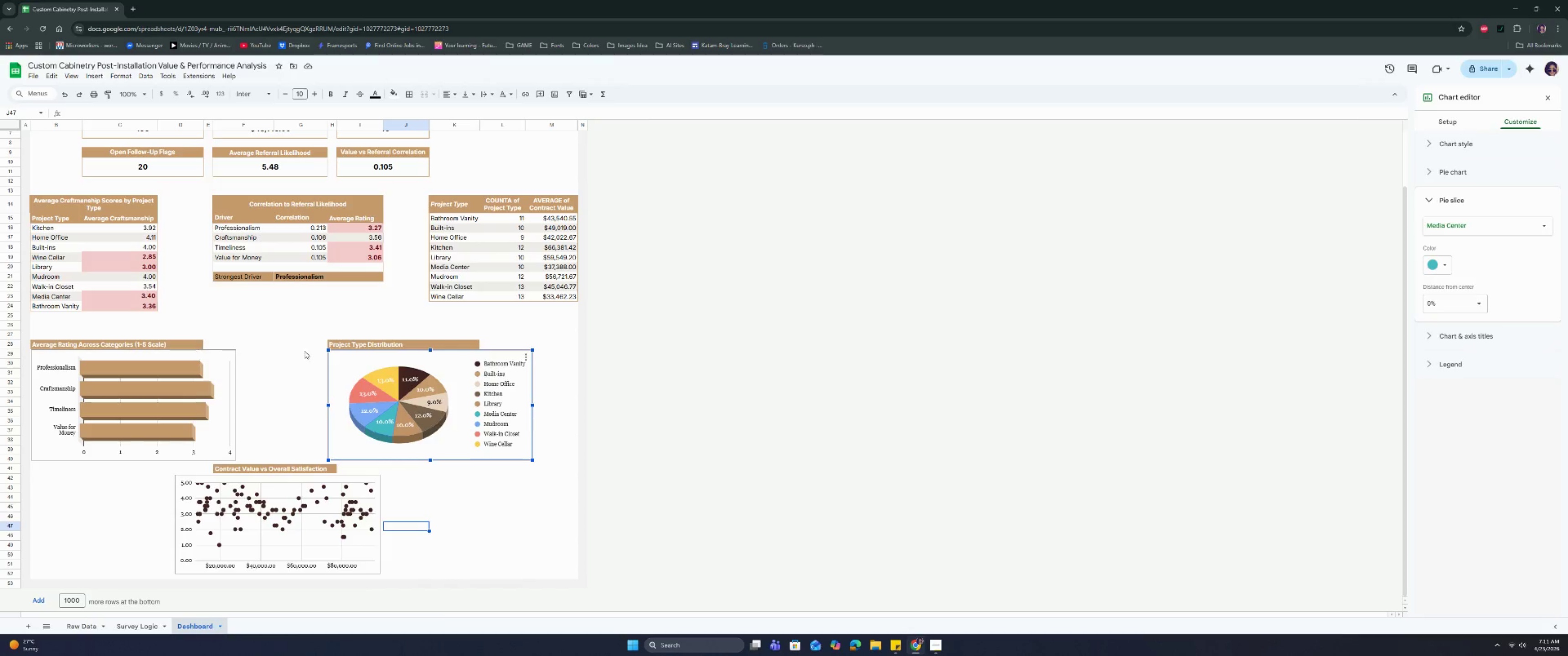 
wait(38.32)
 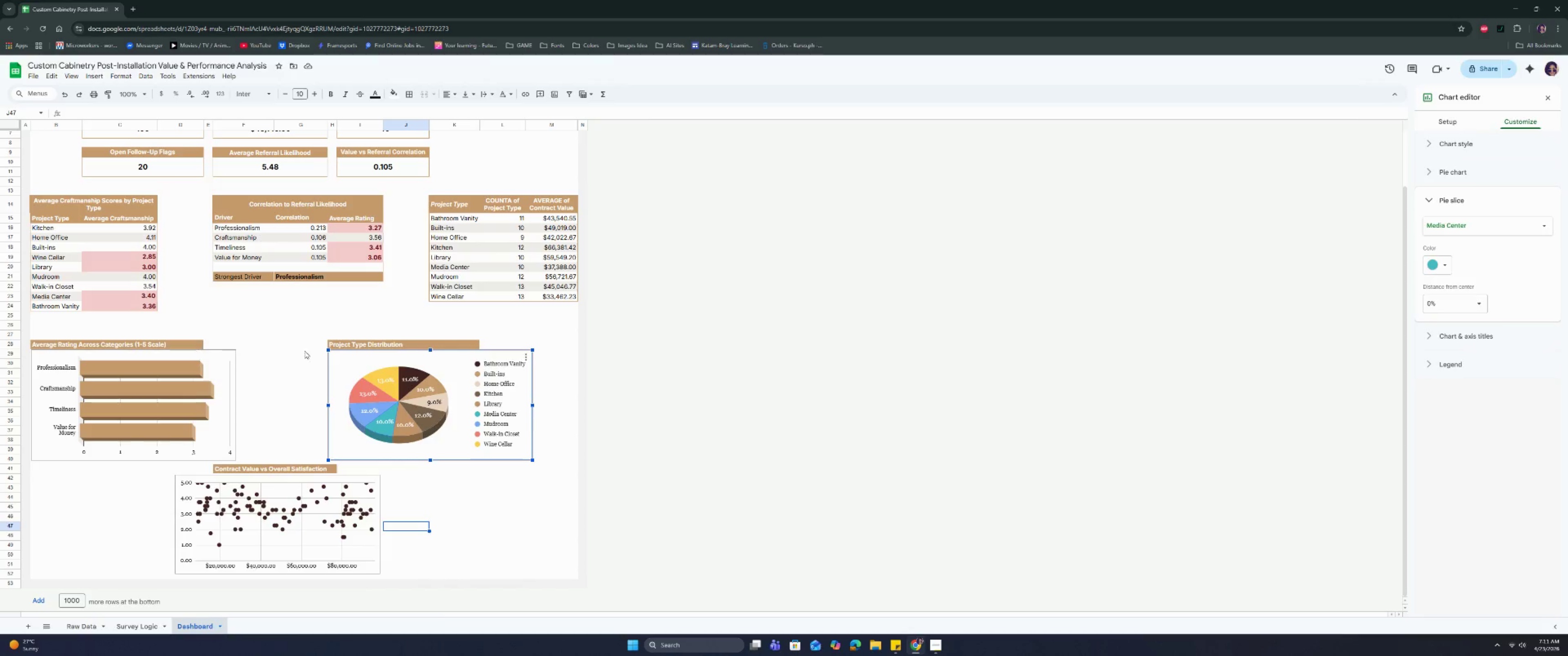 
left_click([1448, 225])
 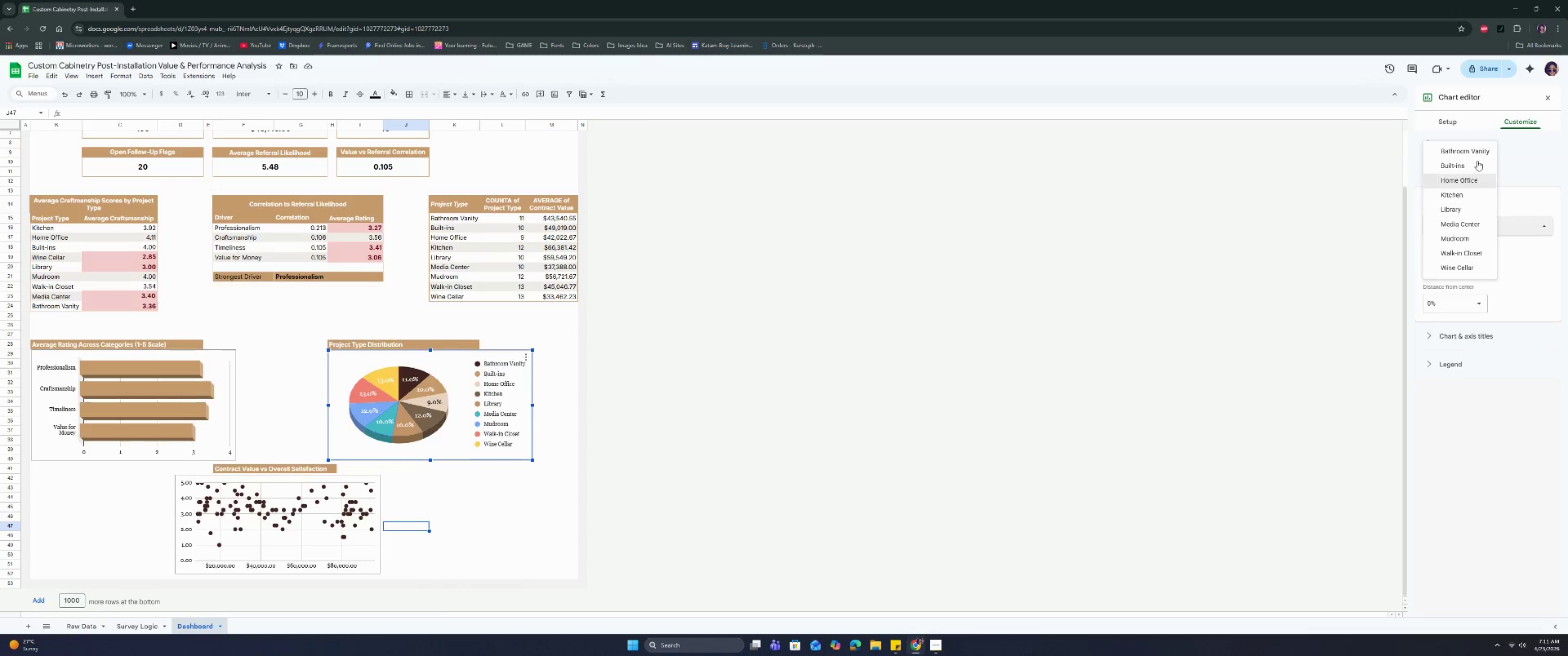 
left_click([1477, 152])
 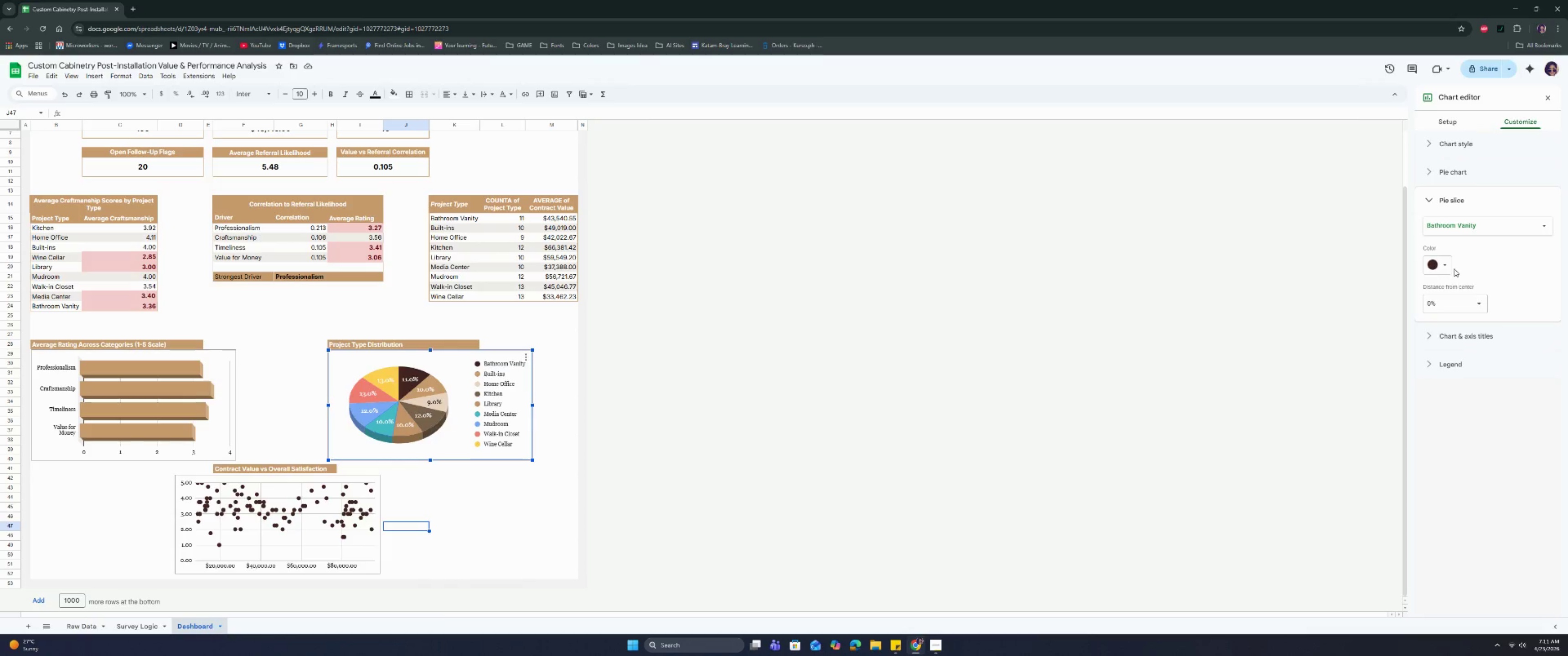 
double_click([1448, 262])
 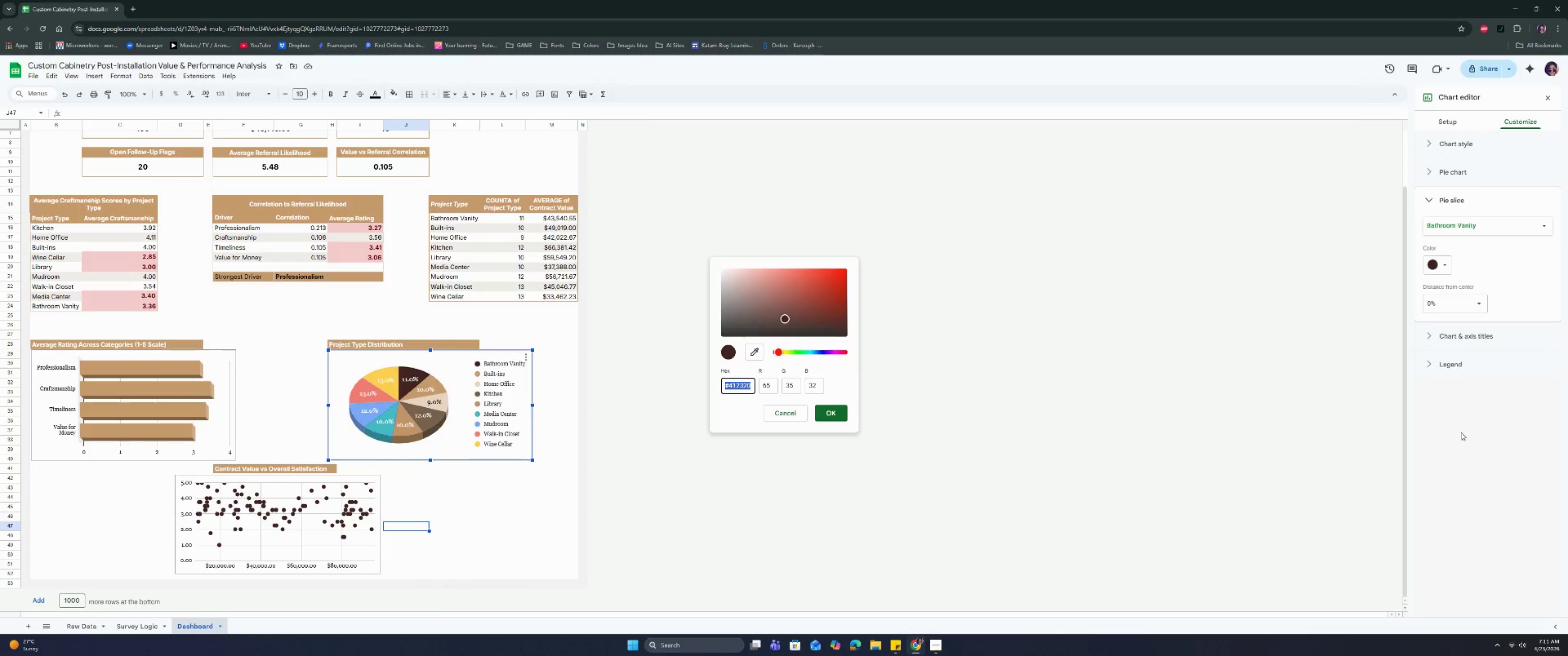 
wait(6.37)
 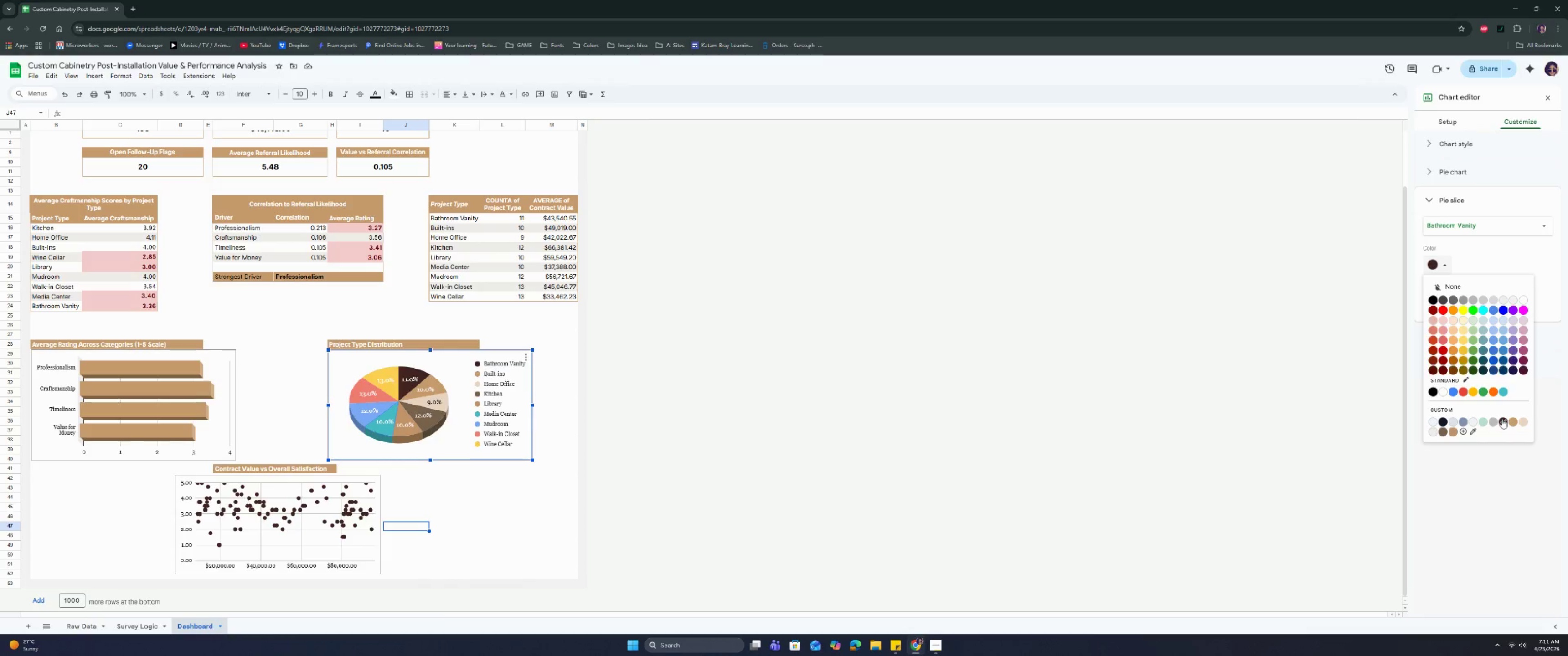 
type(4b232b)
key(Backspace)
key(Backspace)
key(Backspace)
type(32)
key(Backspace)
key(Backspace)
type(r2)
key(Backspace)
key(Backspace)
type(e2b)
 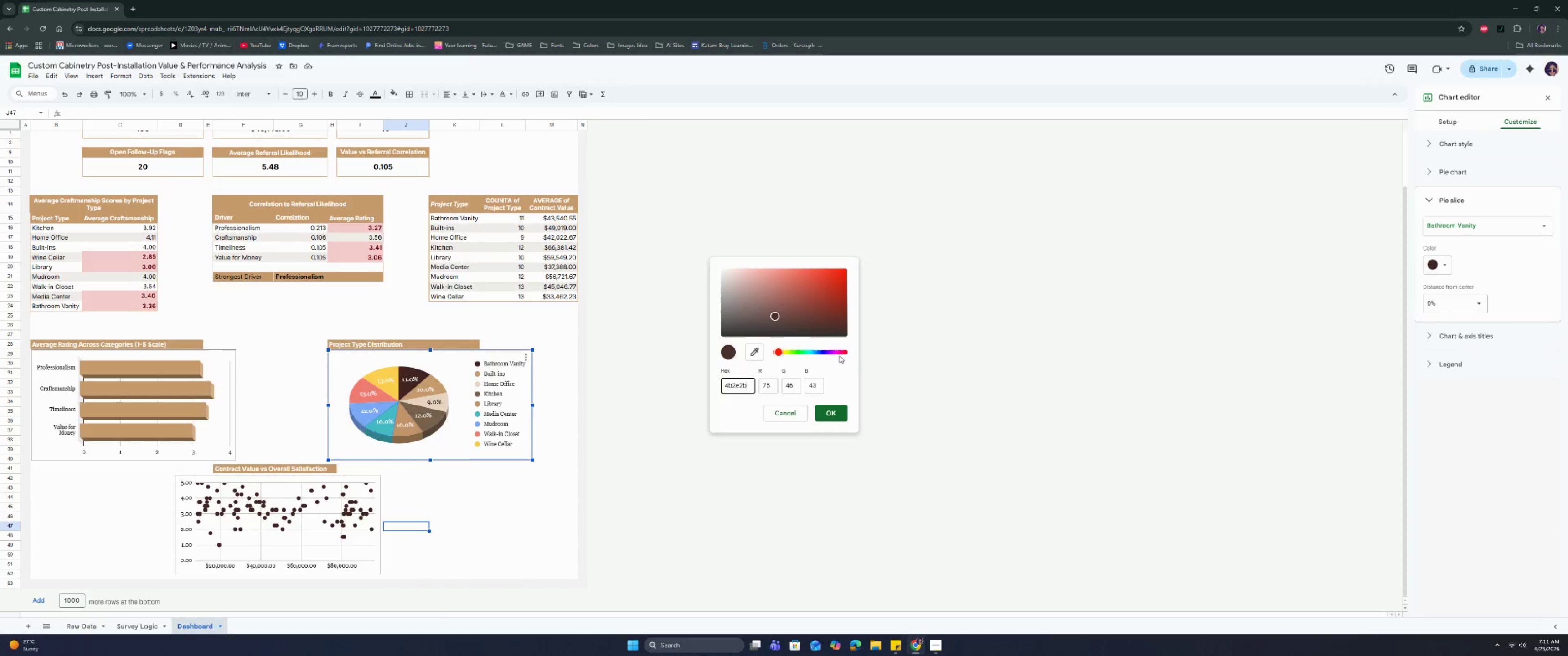 
left_click([838, 414])
 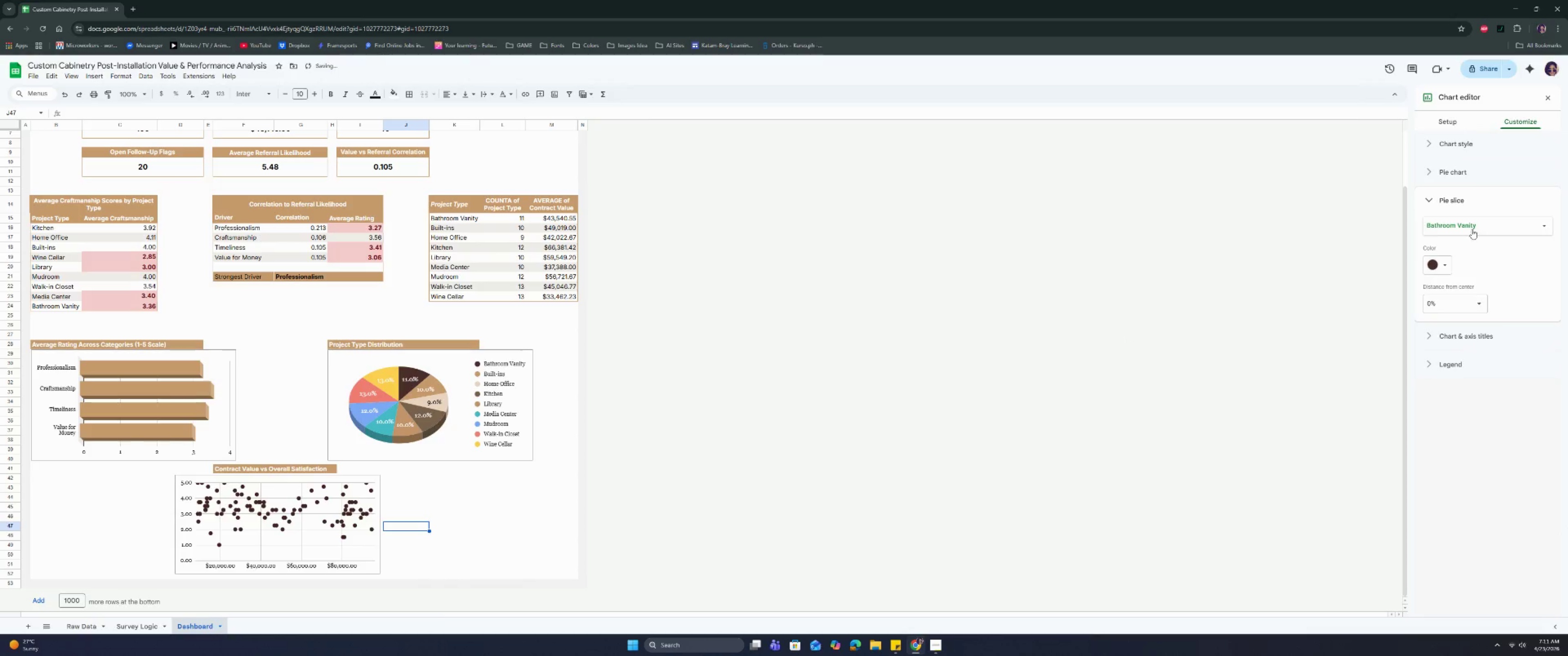 
double_click([1467, 240])
 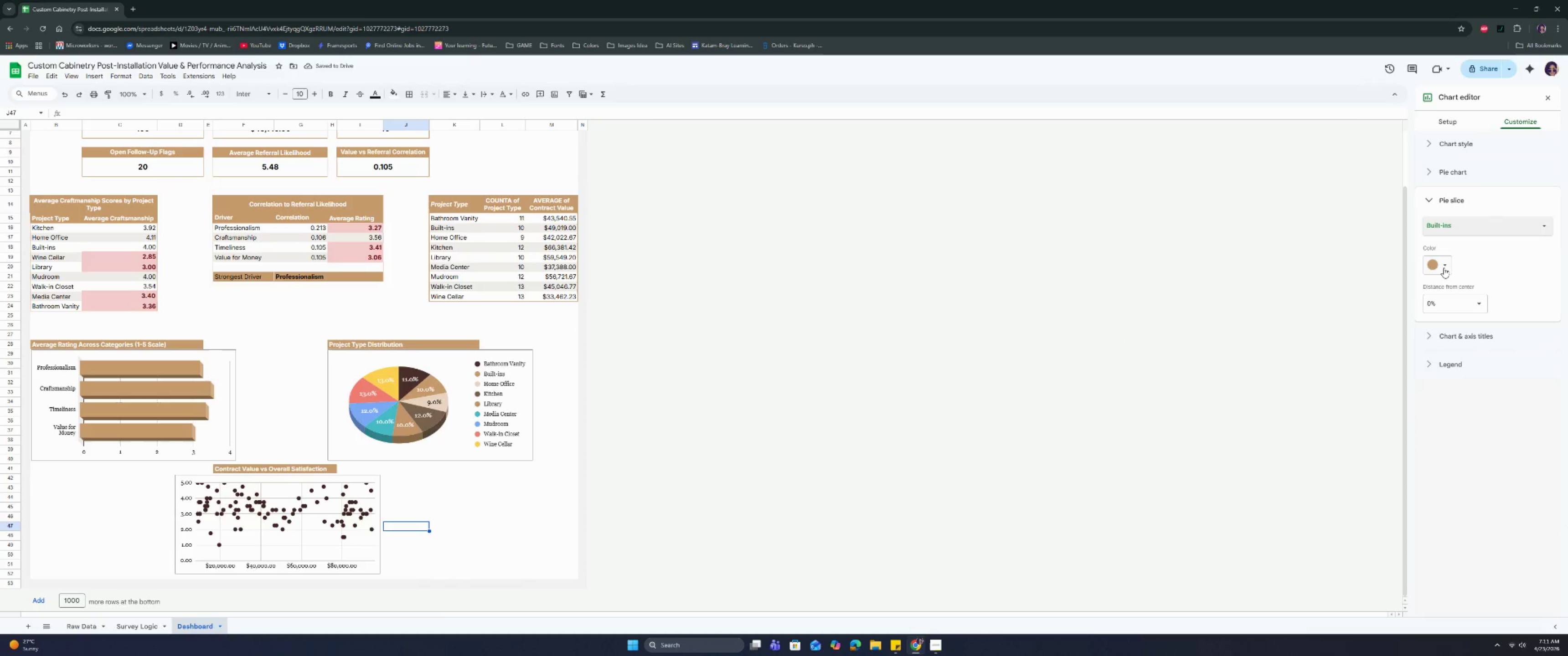 
triple_click([1444, 268])
 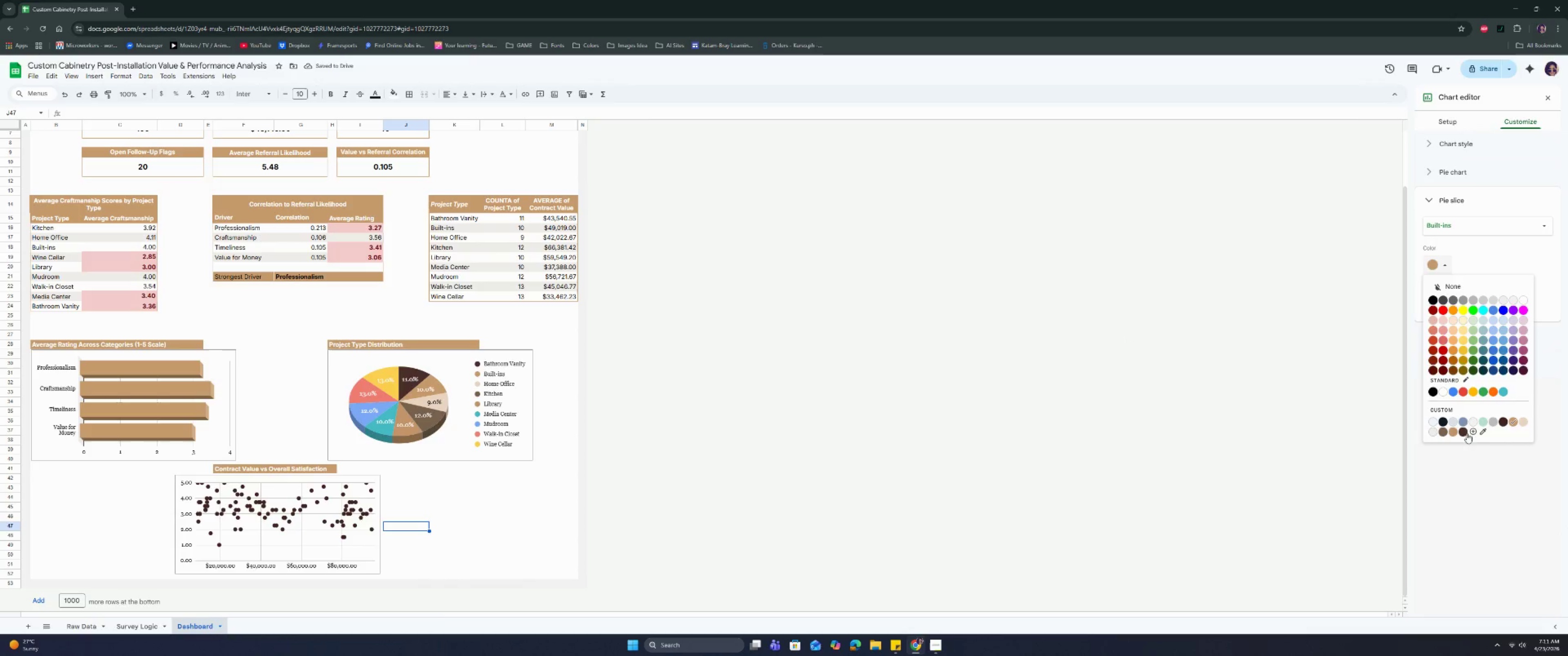 
left_click([1472, 432])
 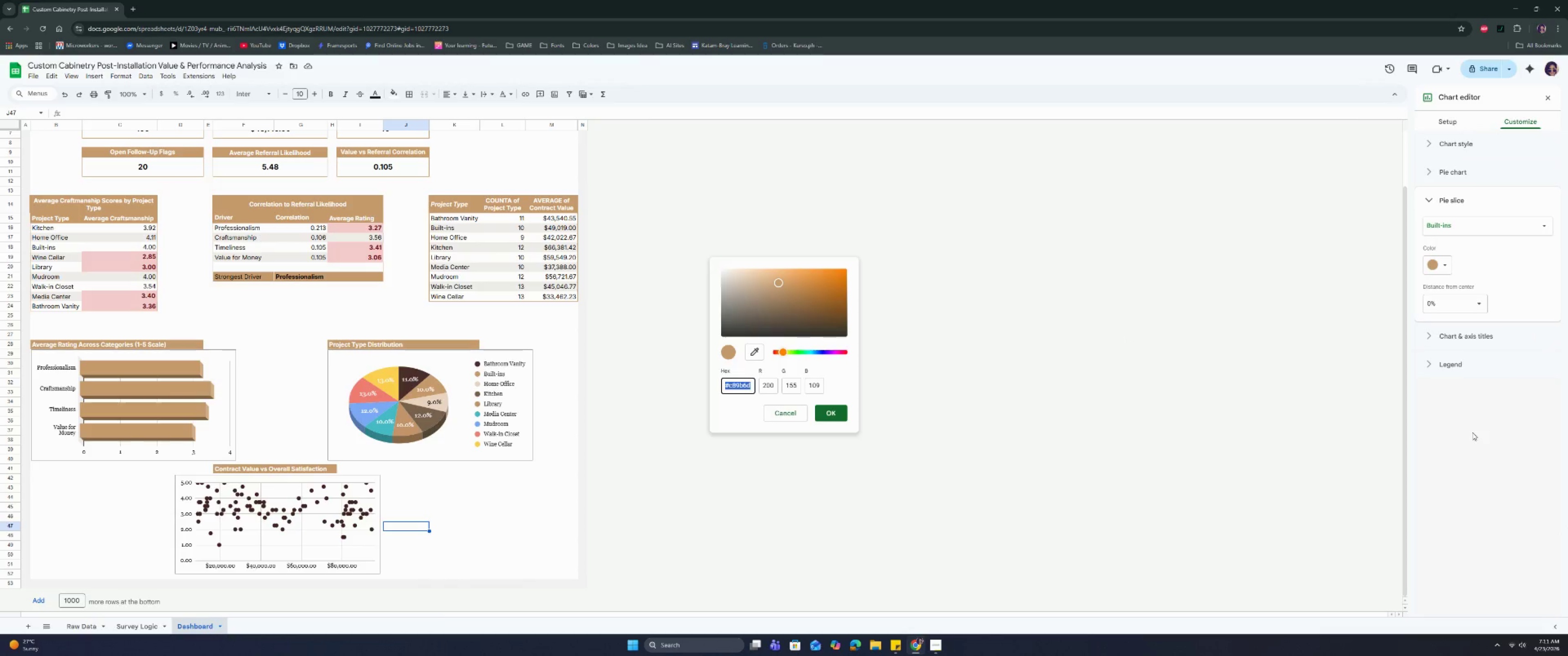 
type(6b4f3a)
 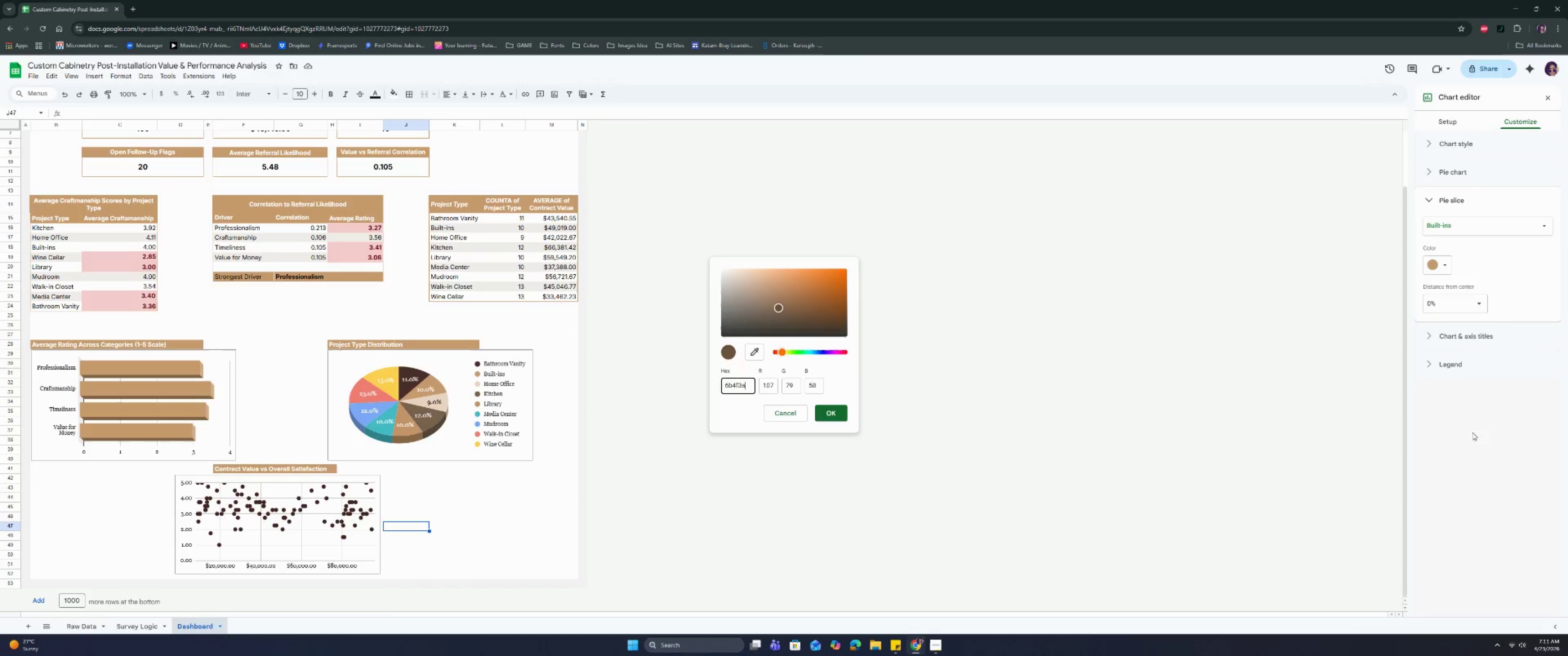 
key(Enter)
 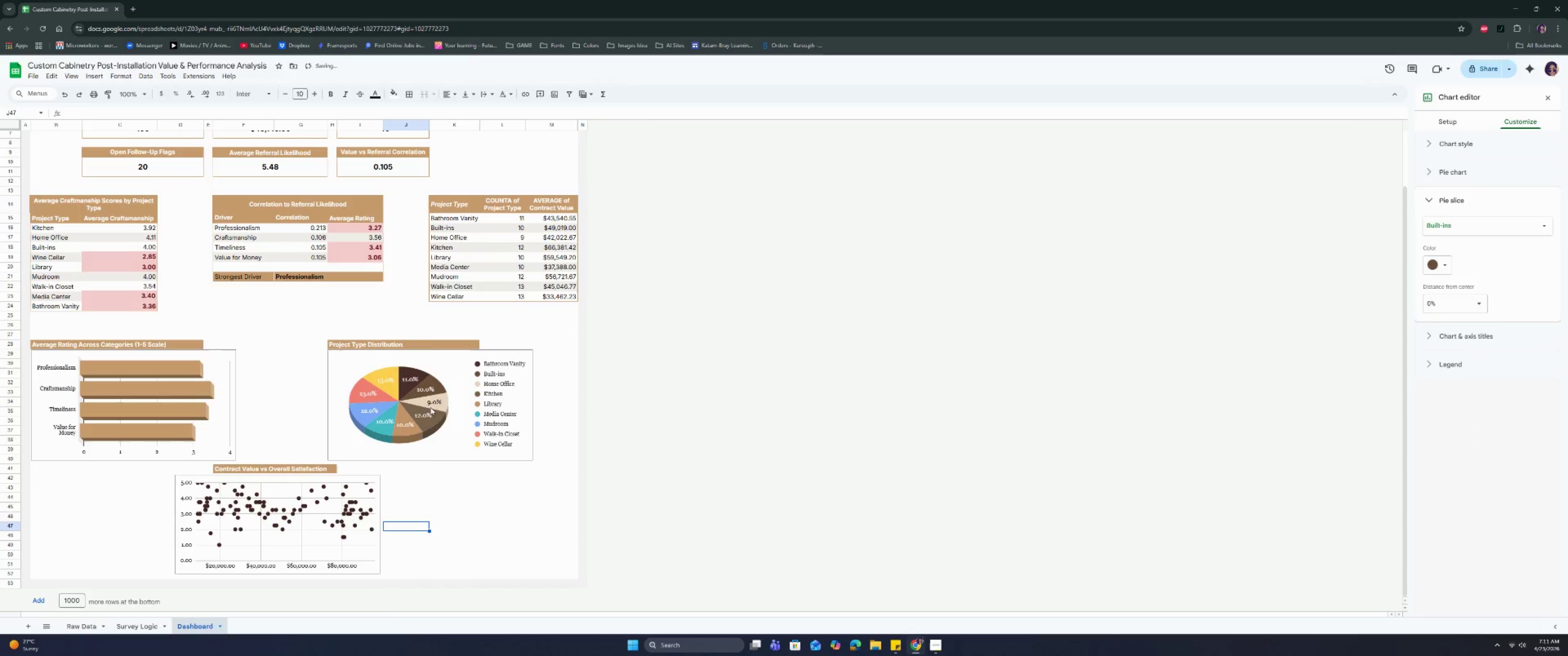 
double_click([435, 402])
 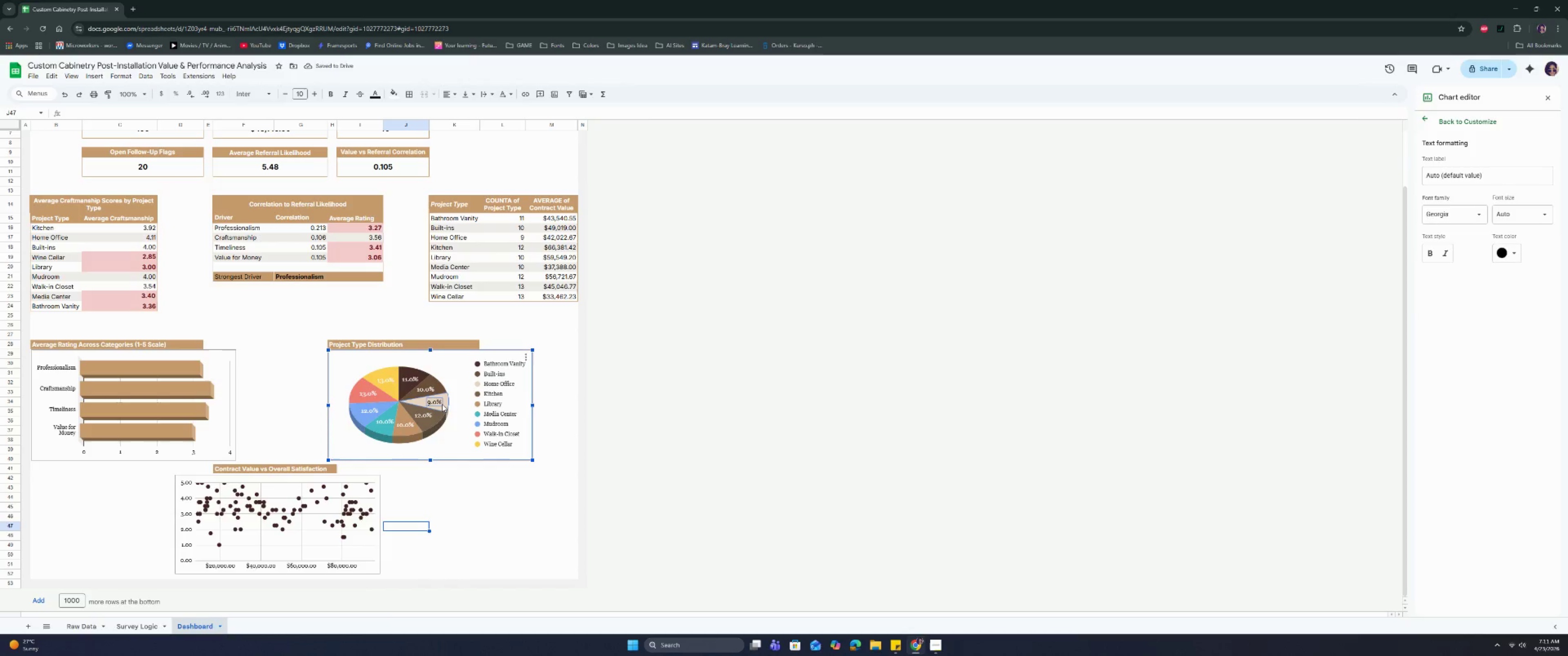 
left_click([444, 404])
 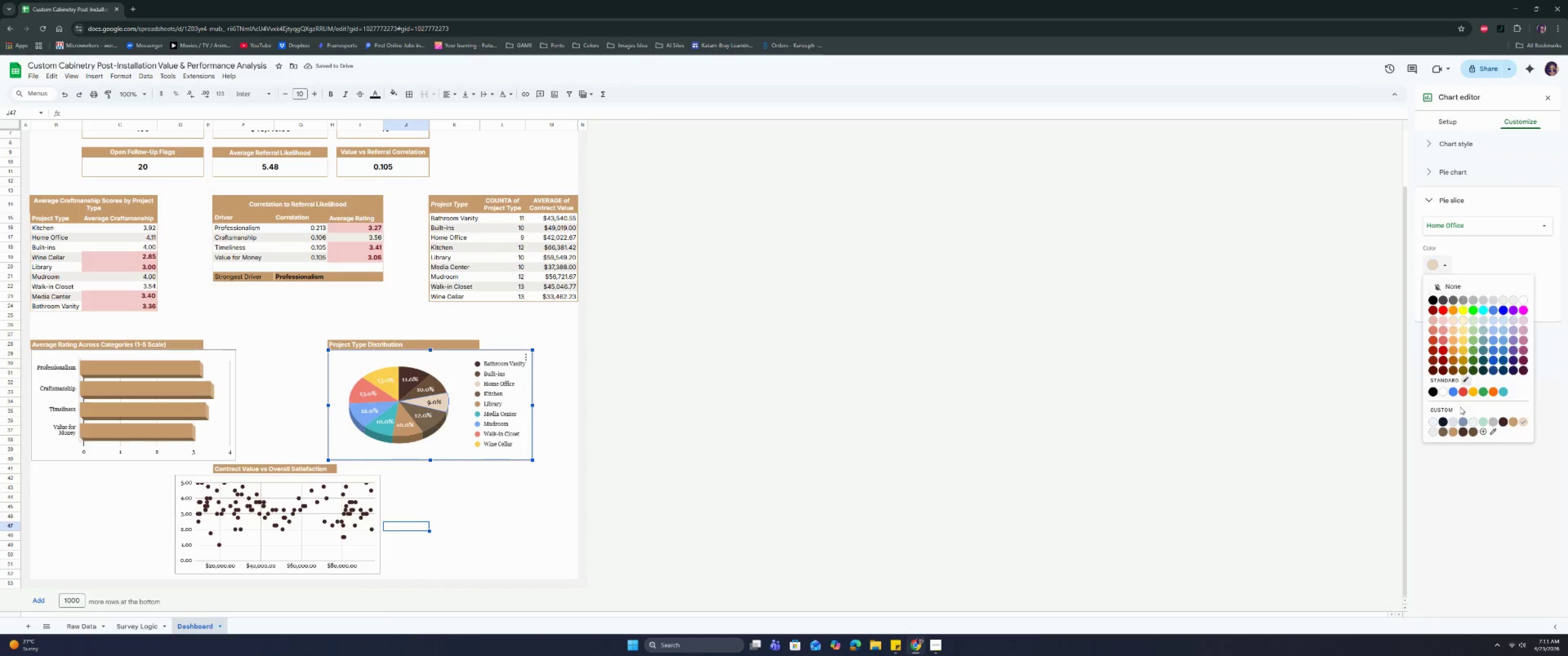 
left_click([1484, 428])
 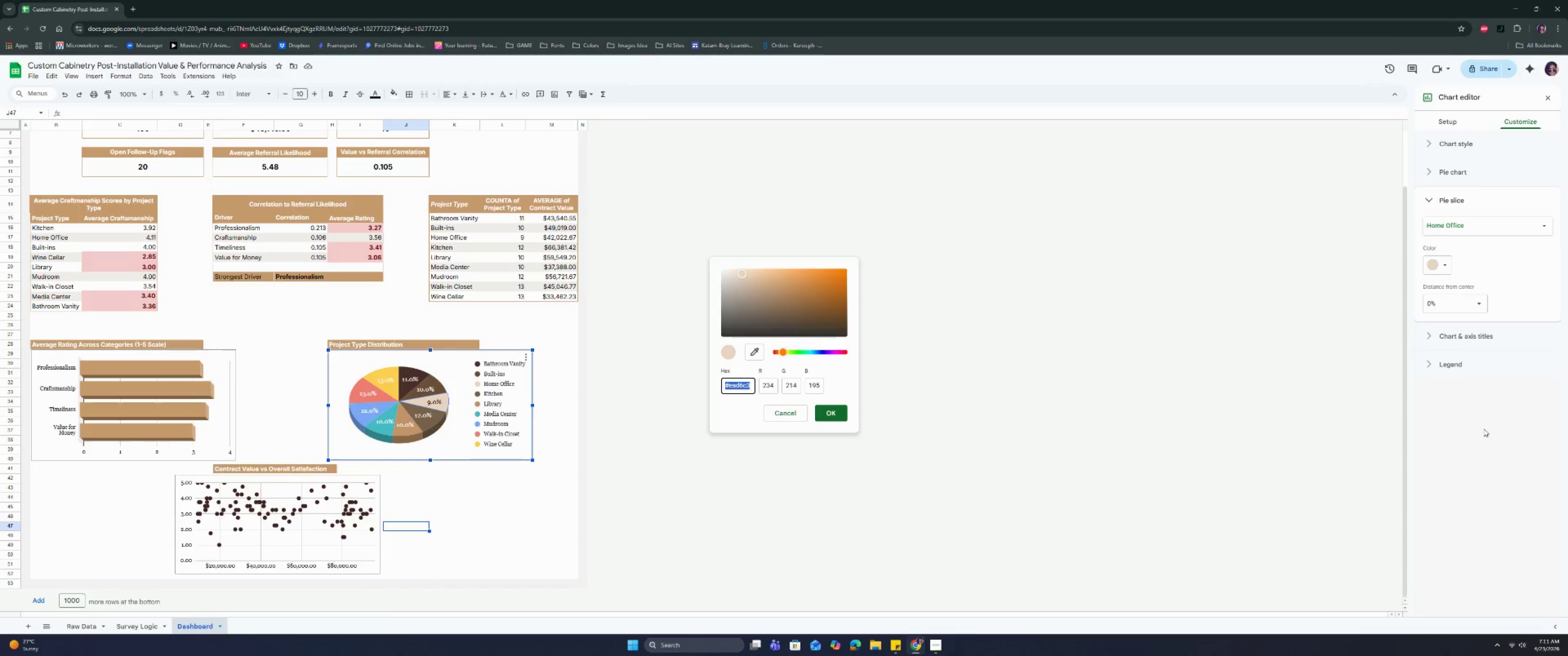 
wait(11.52)
 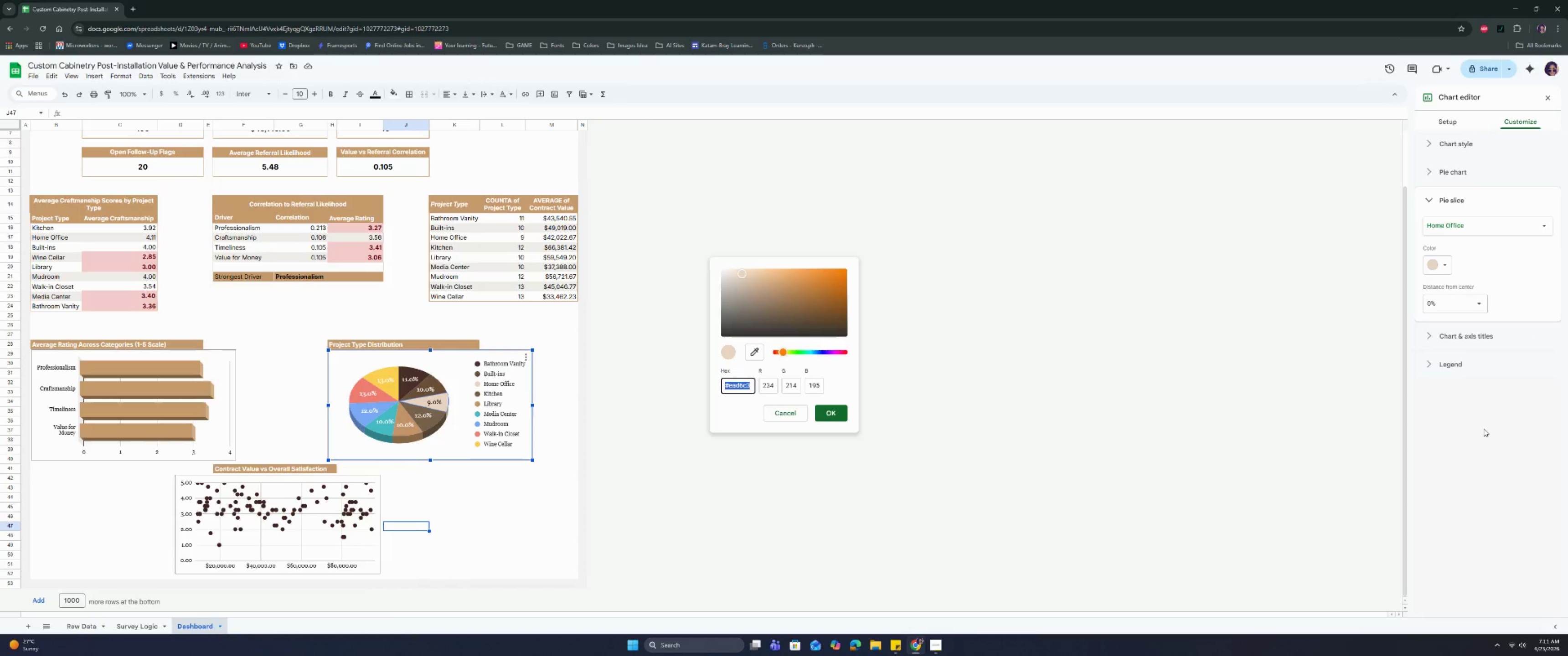 
type(8c6a)
 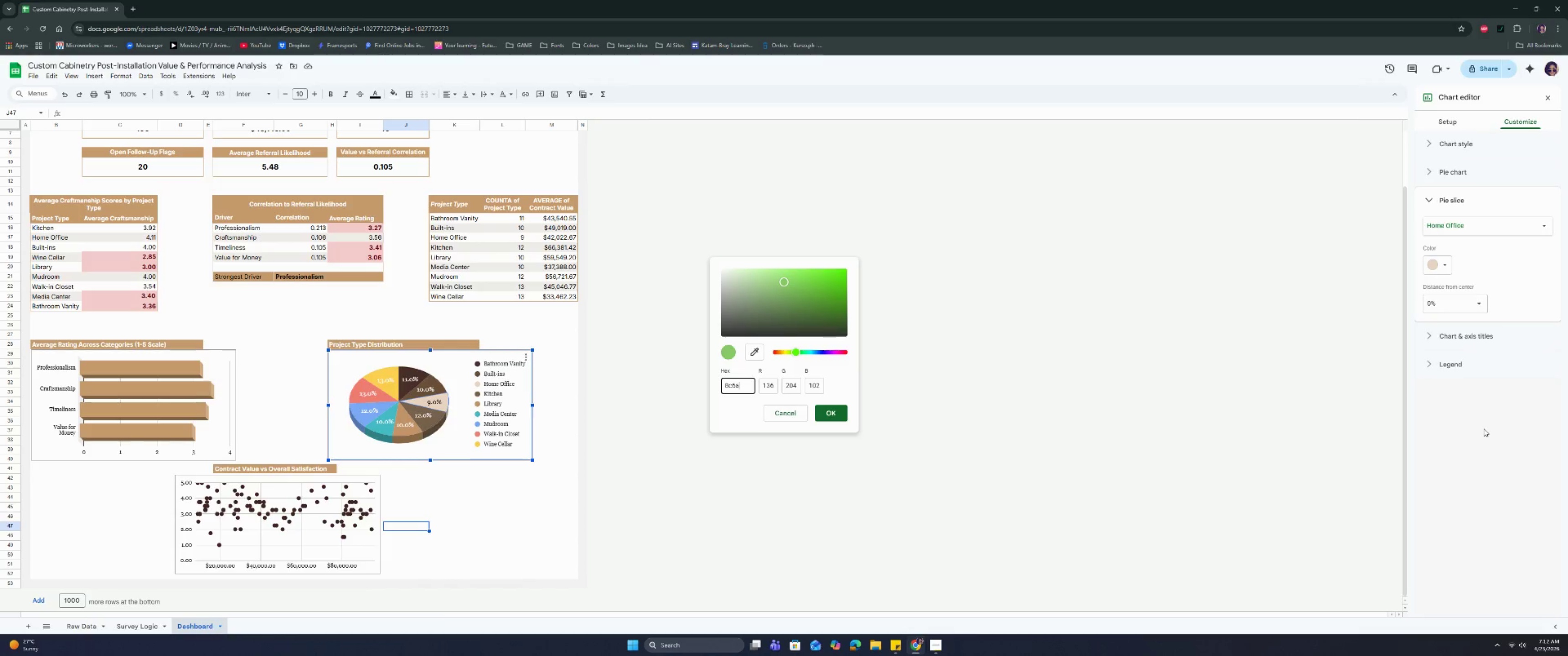 
type(4f)
 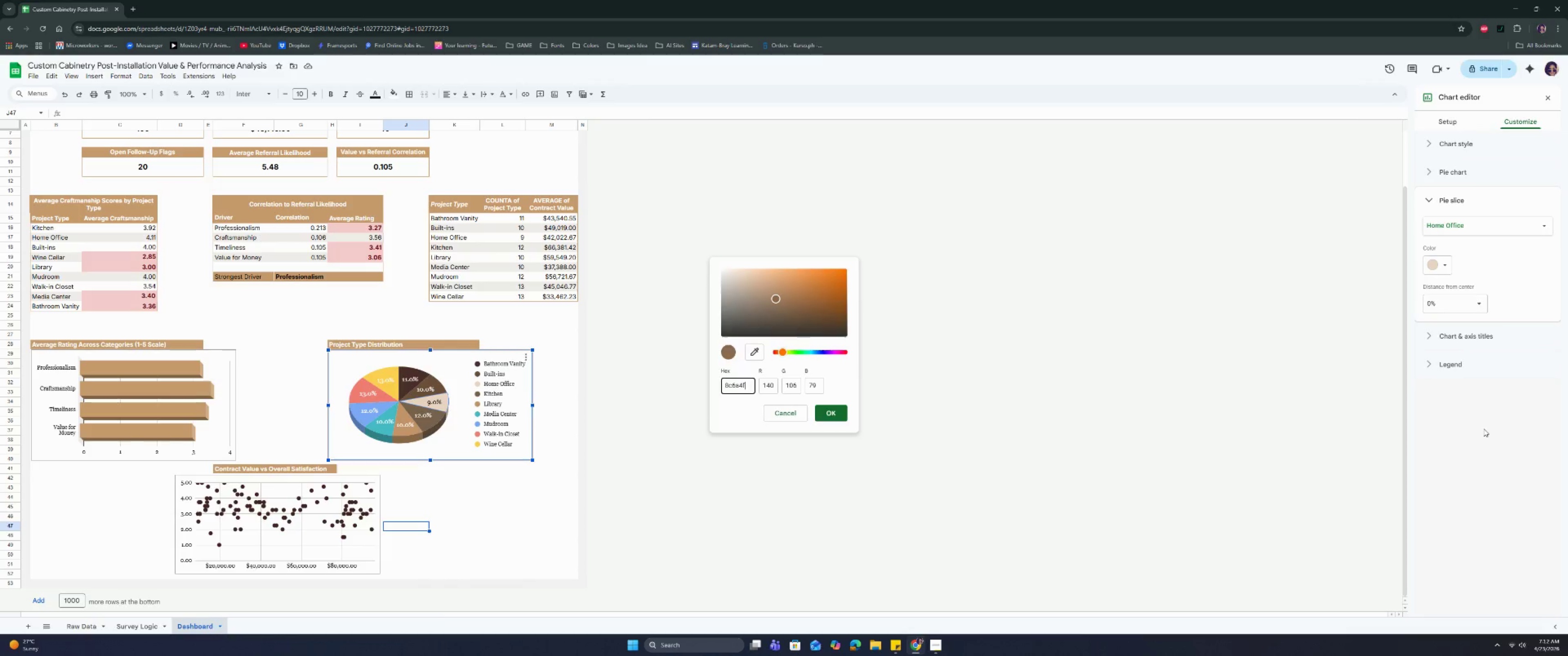 
key(Enter)
 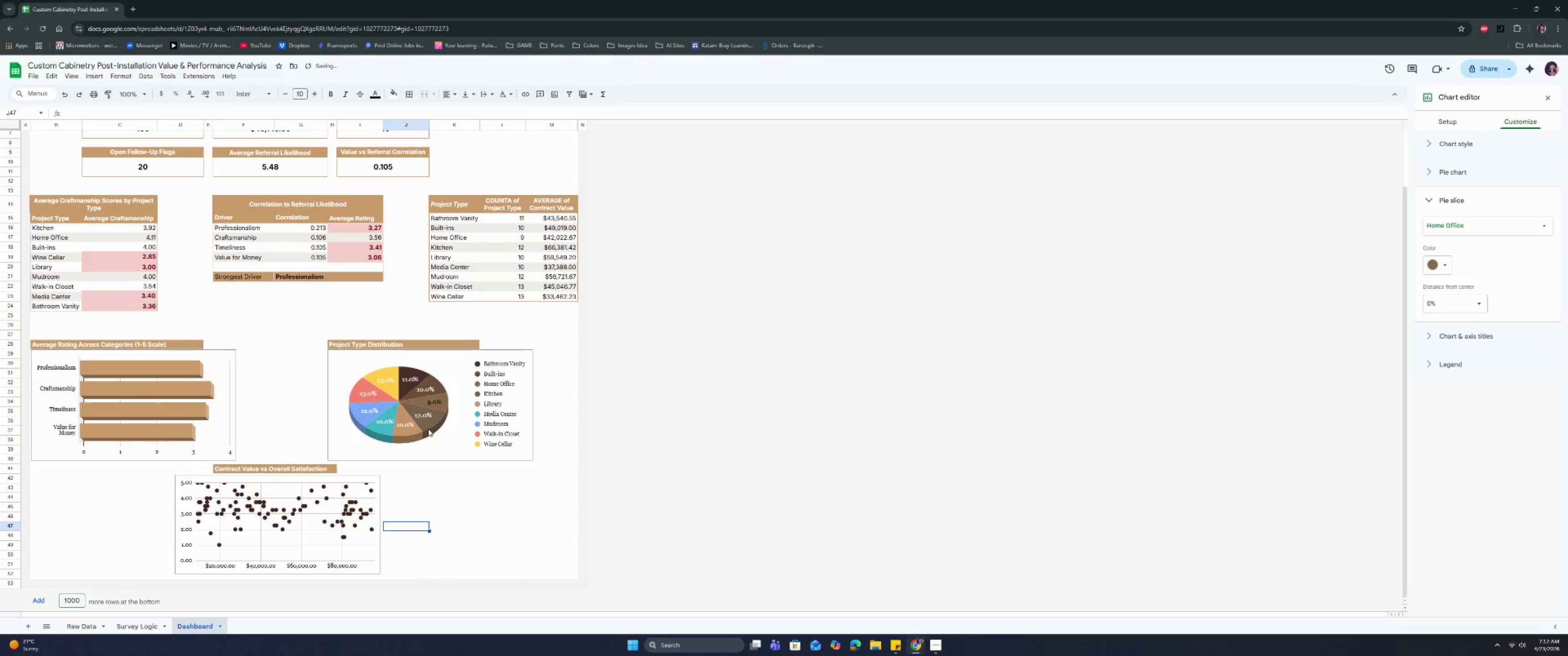 
double_click([429, 425])
 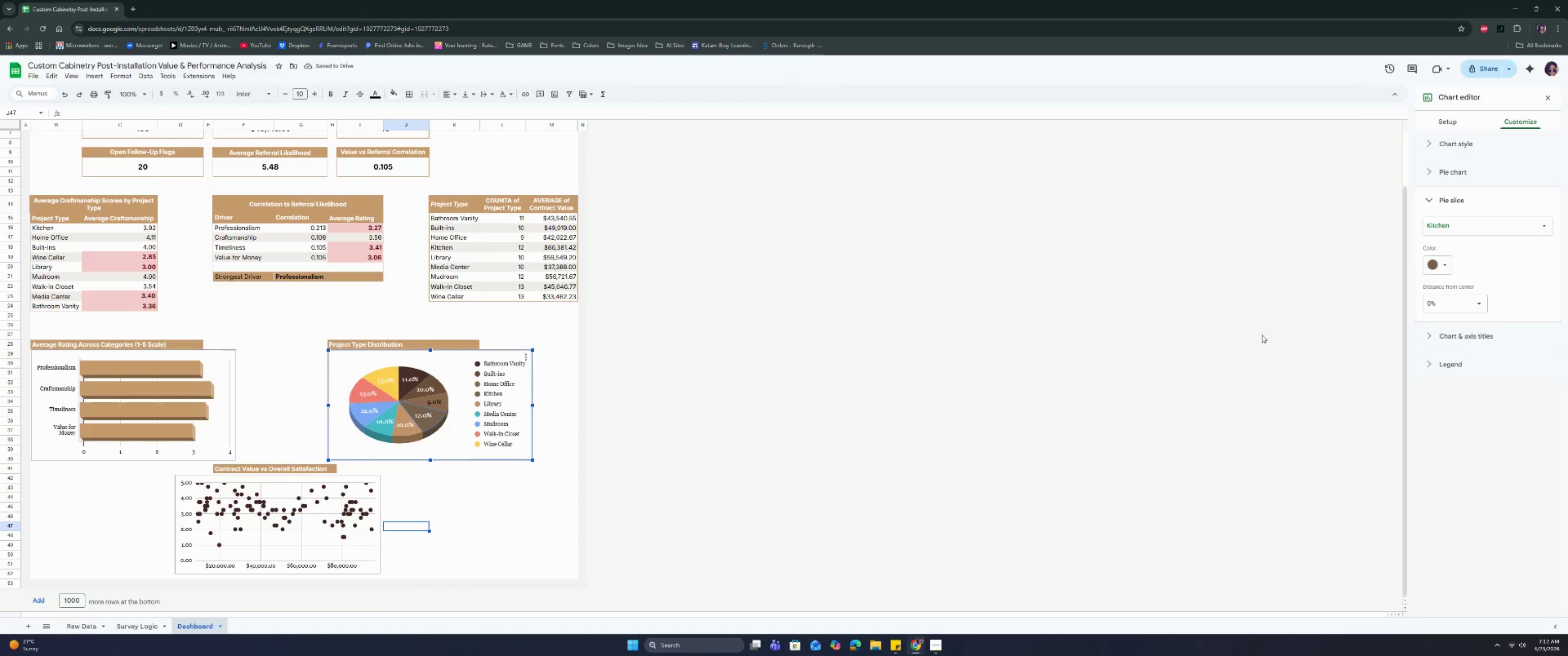 
left_click([1439, 263])
 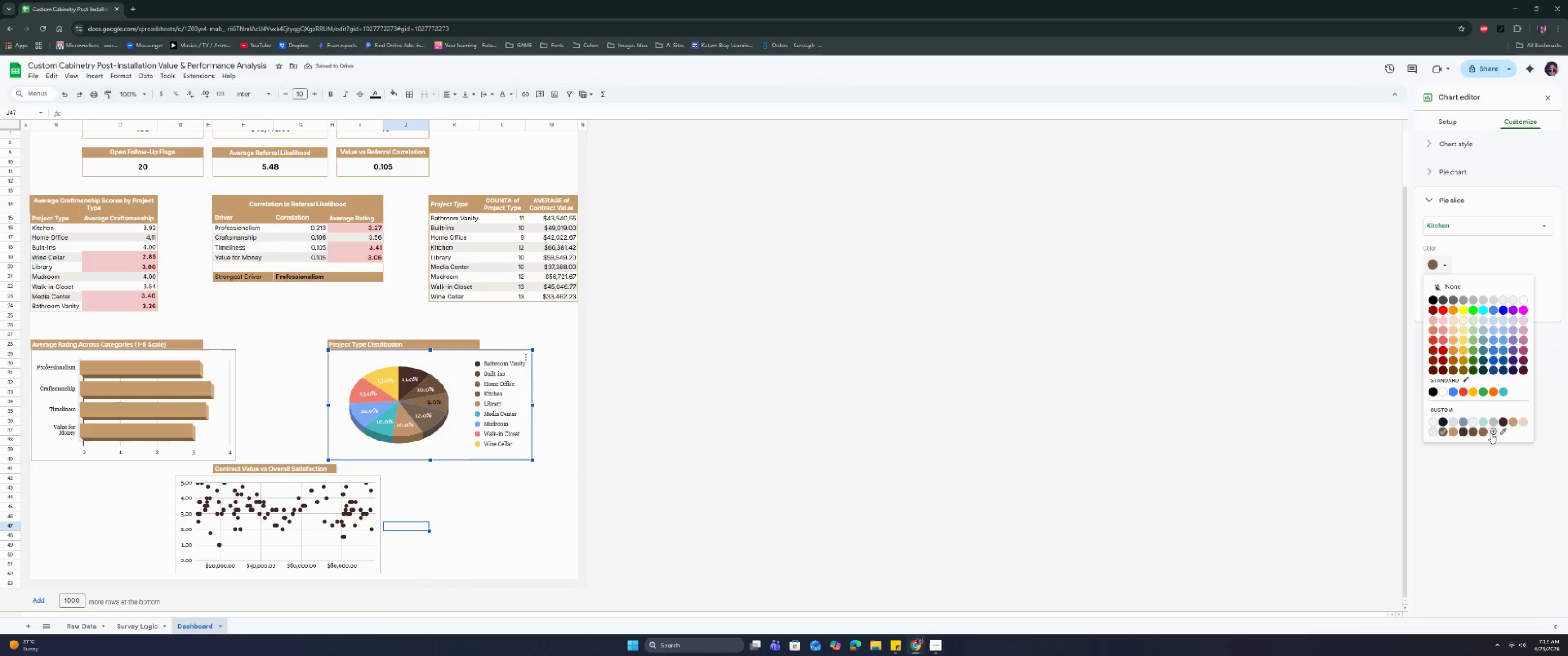 
left_click([1494, 430])
 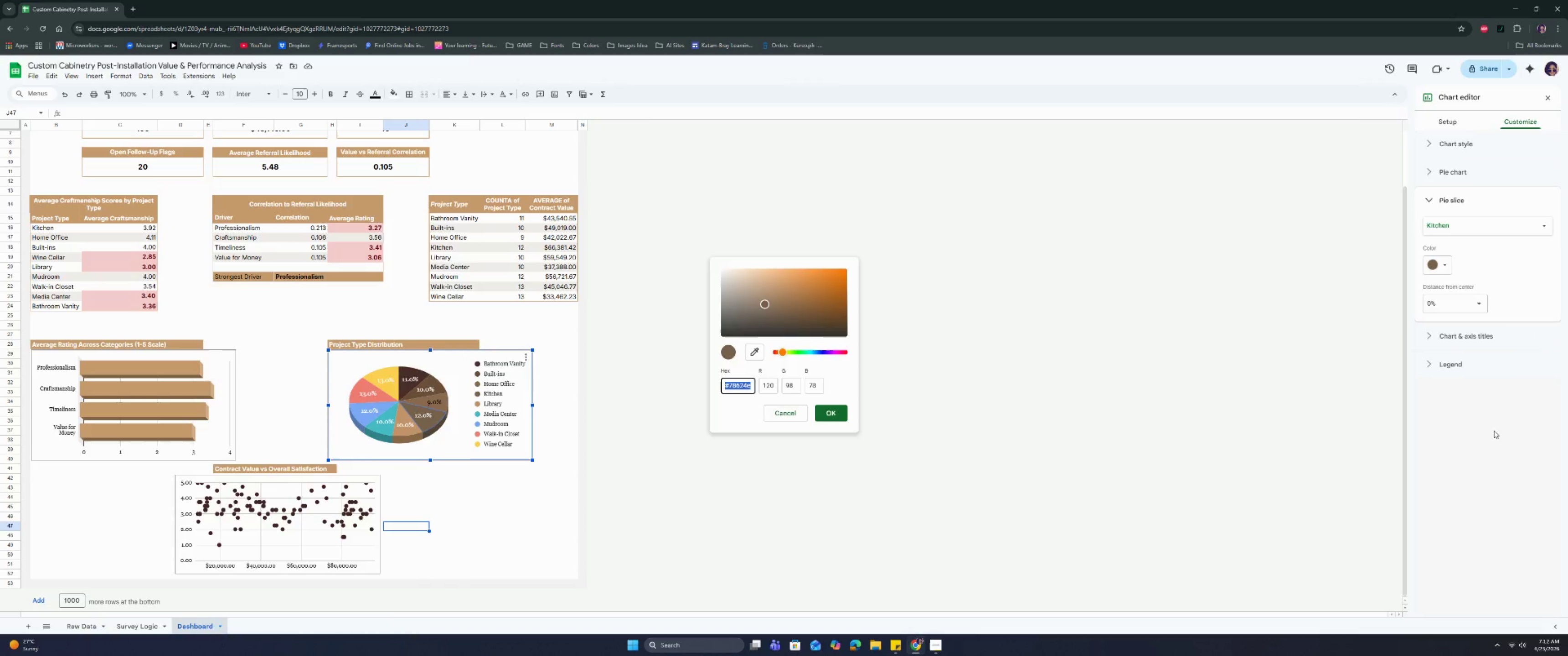 
wait(10.76)
 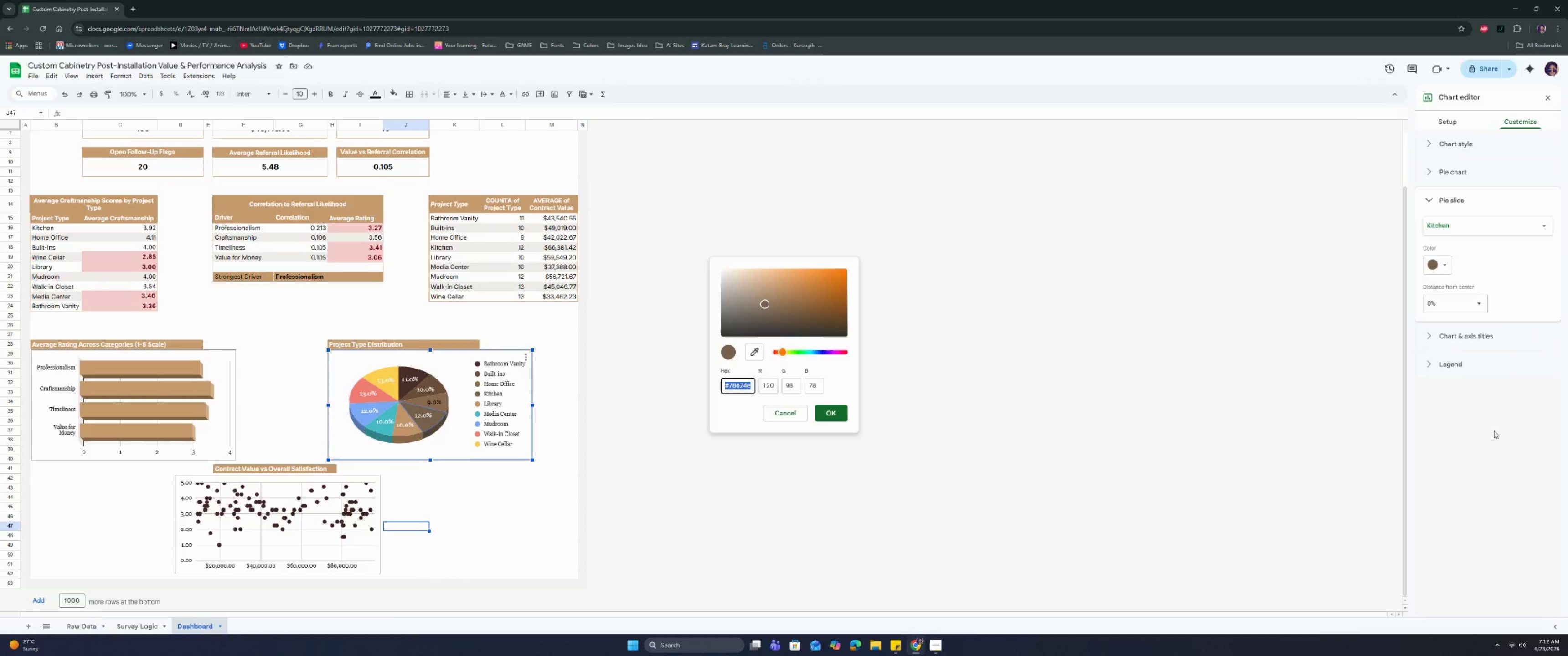 
type(c89)
 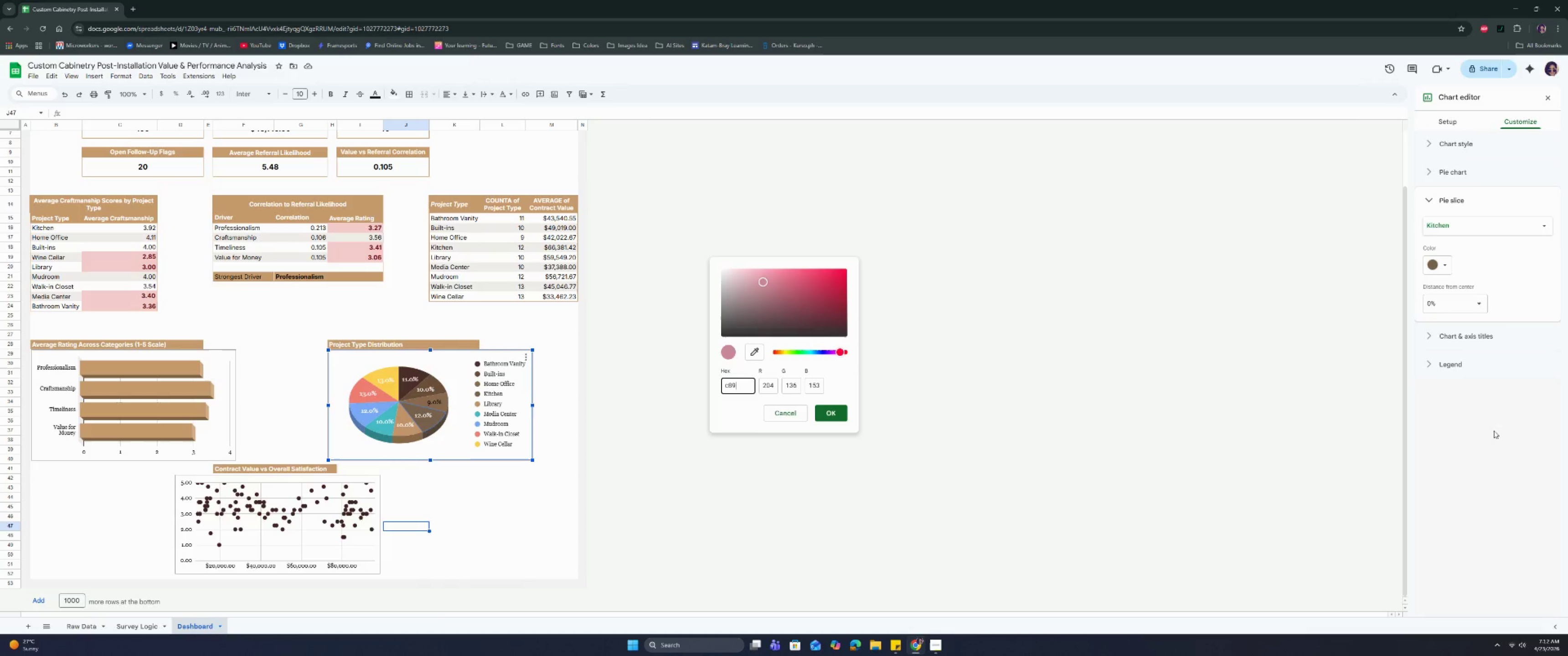 
type(b6d)
 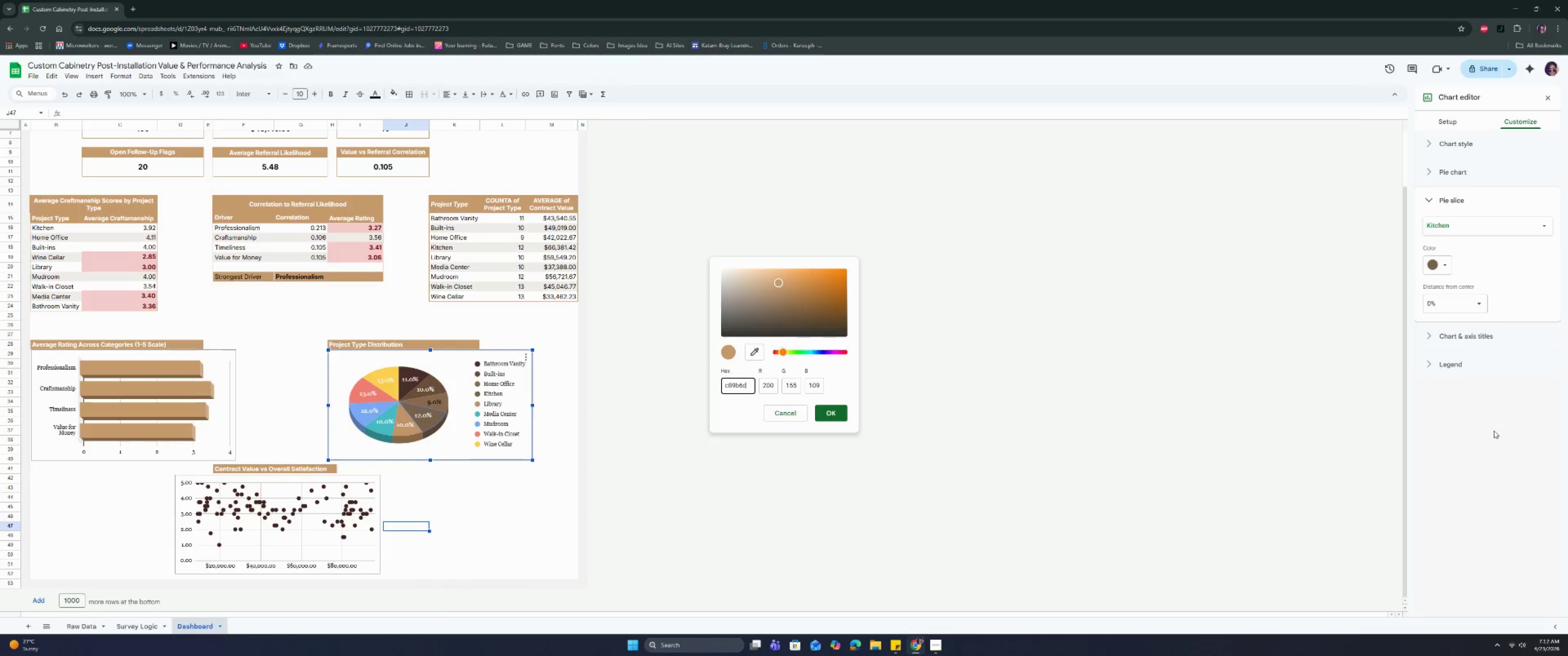 
key(Enter)
 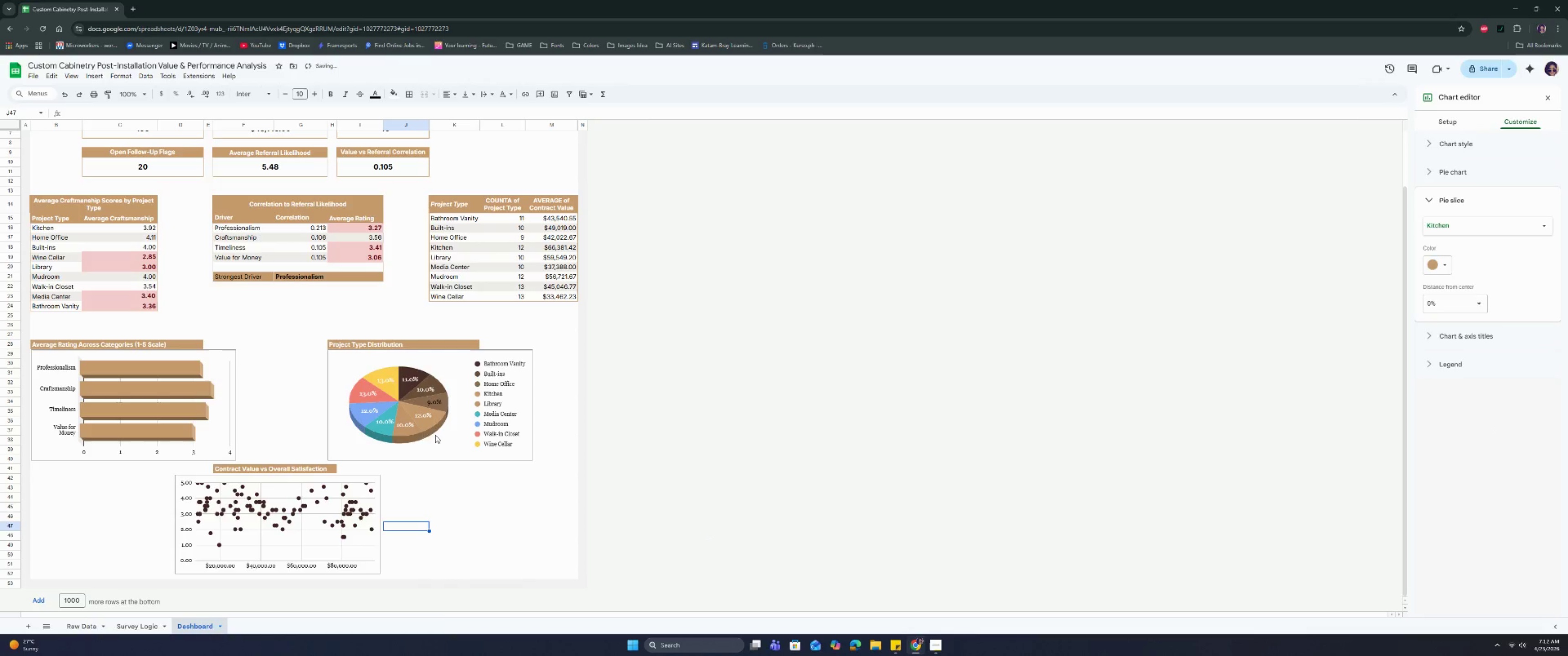 
double_click([398, 430])
 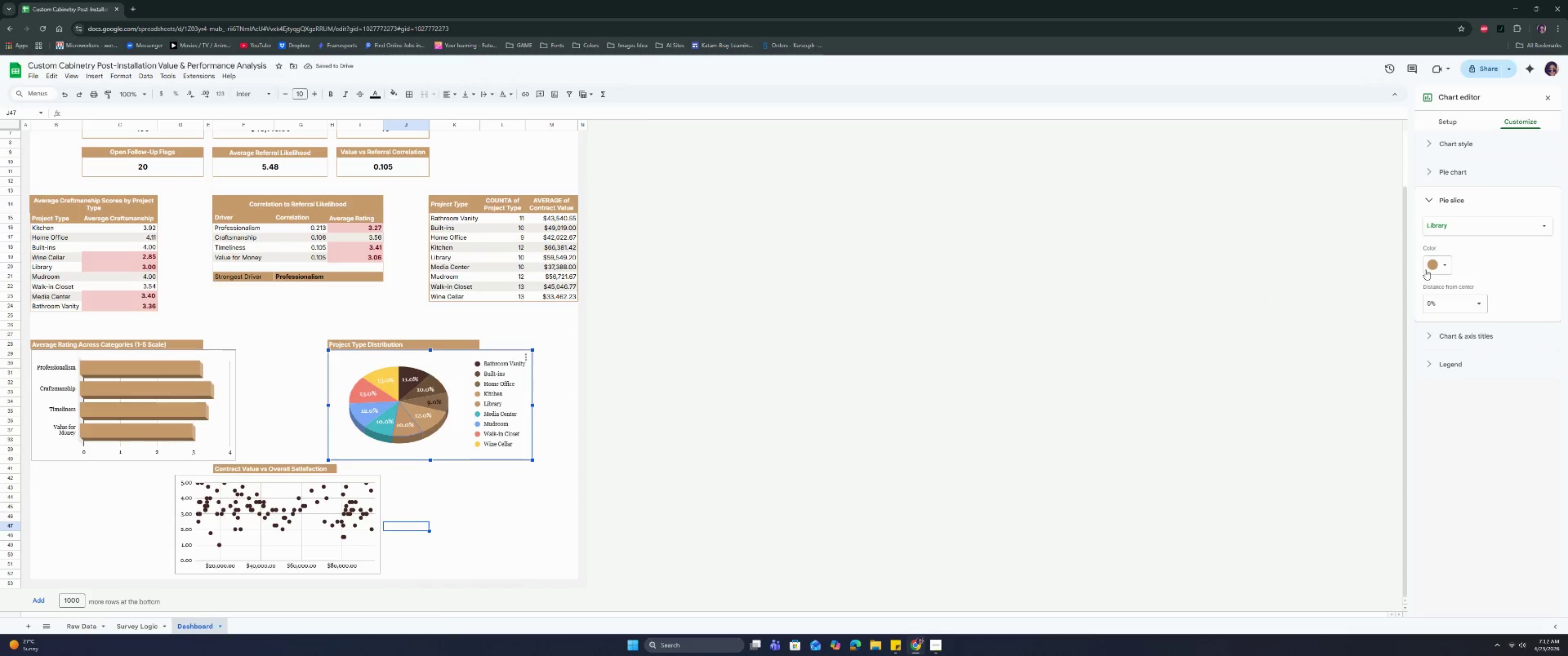 
left_click([1446, 262])
 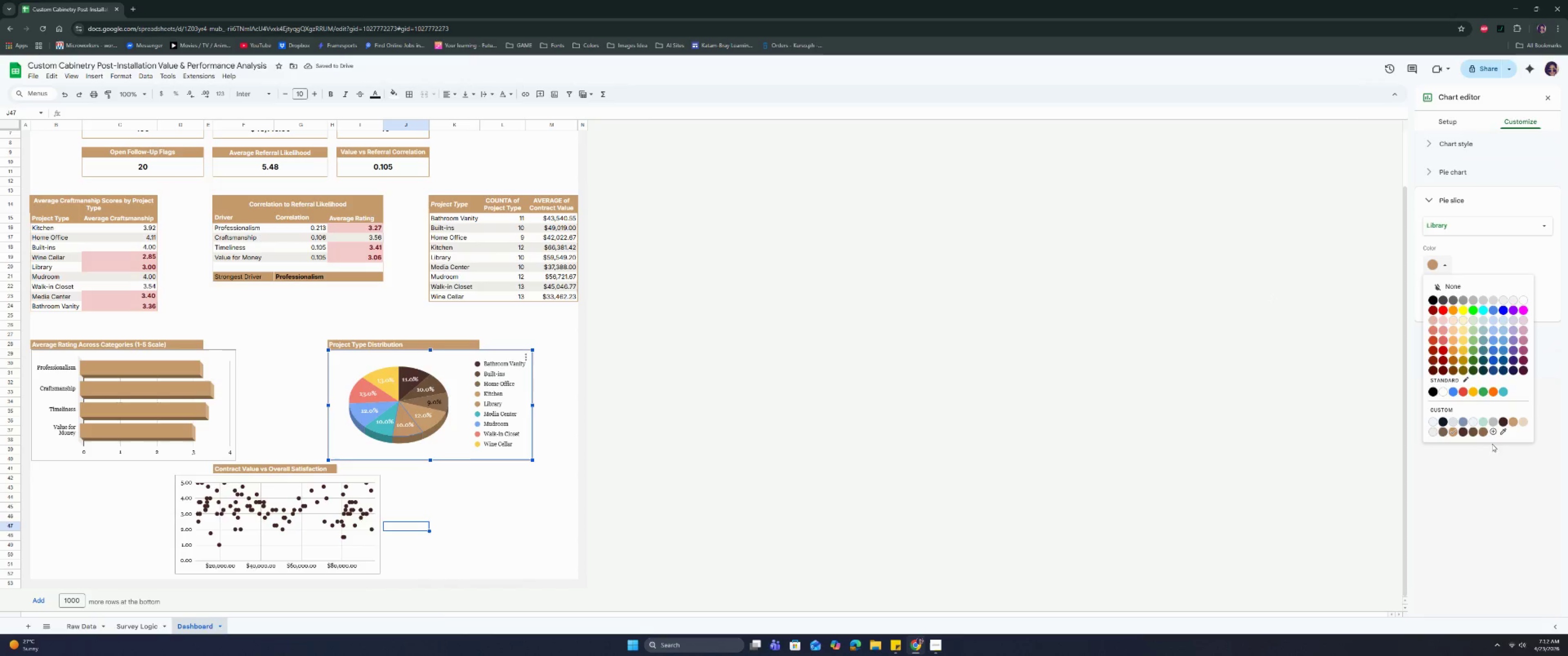 
left_click([1496, 433])
 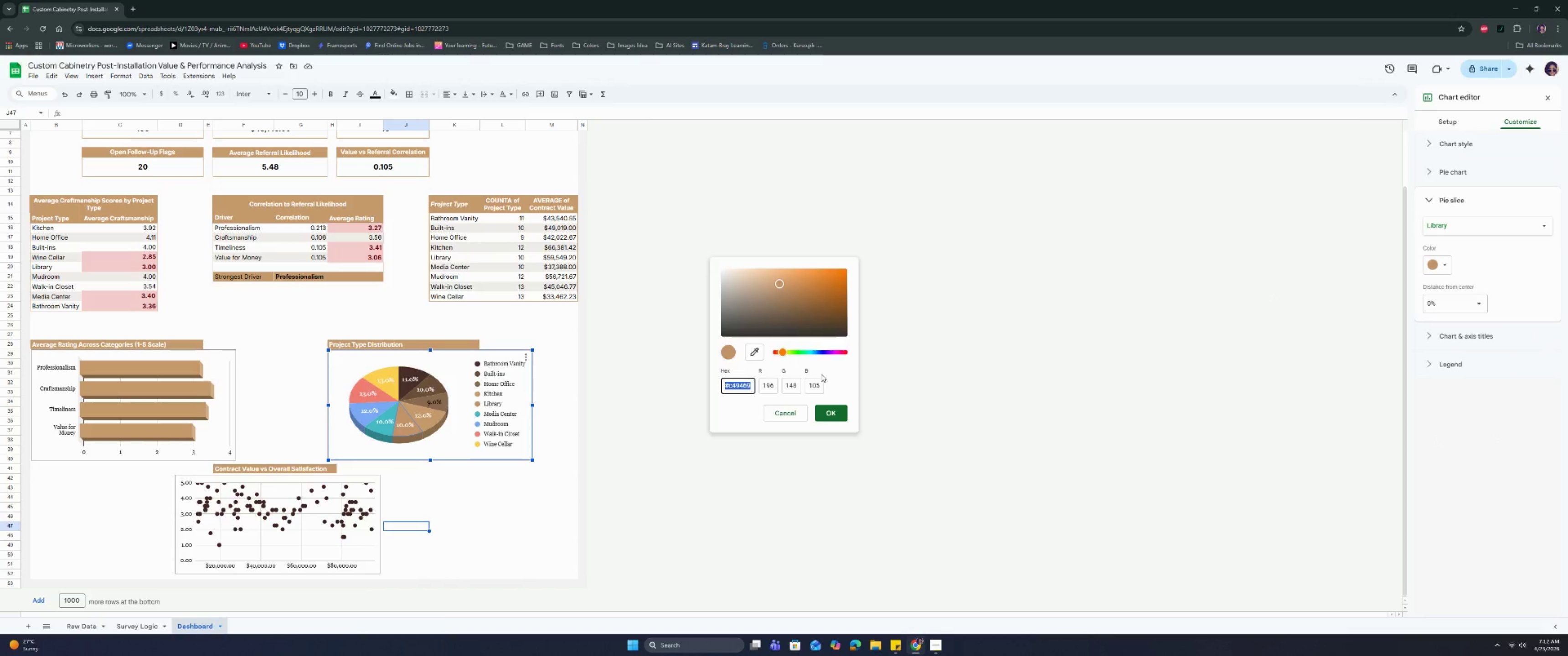 
key(Backspace)
key(Backspace)
type(d6bf8a)
 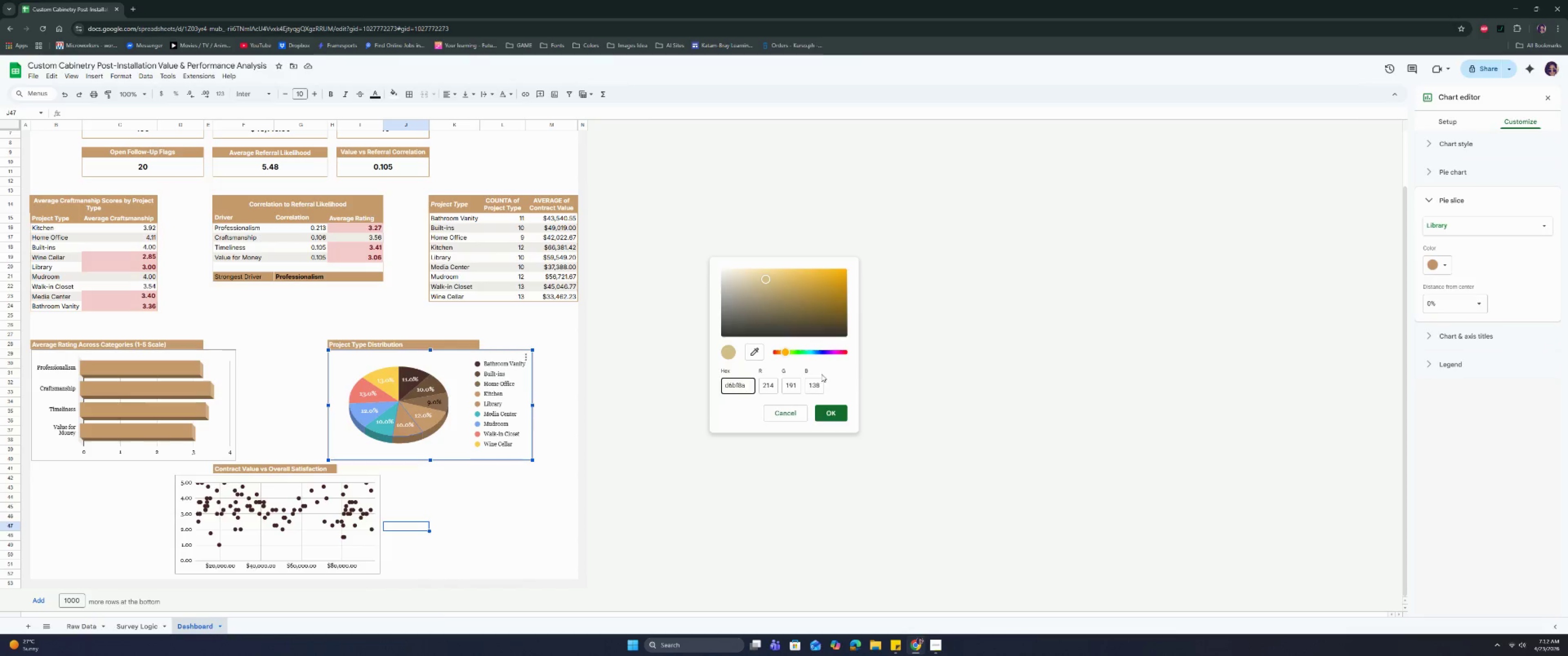 
key(Enter)
 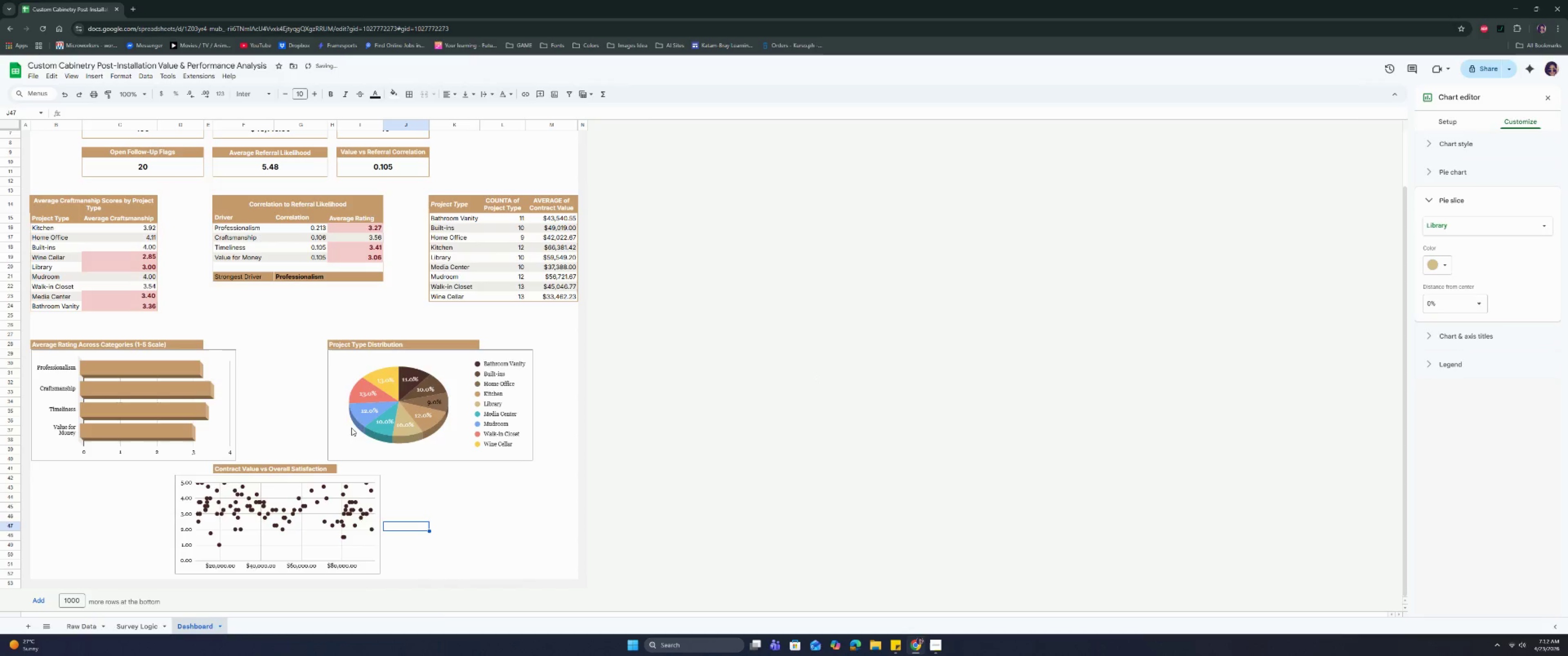 
left_click([377, 429])
 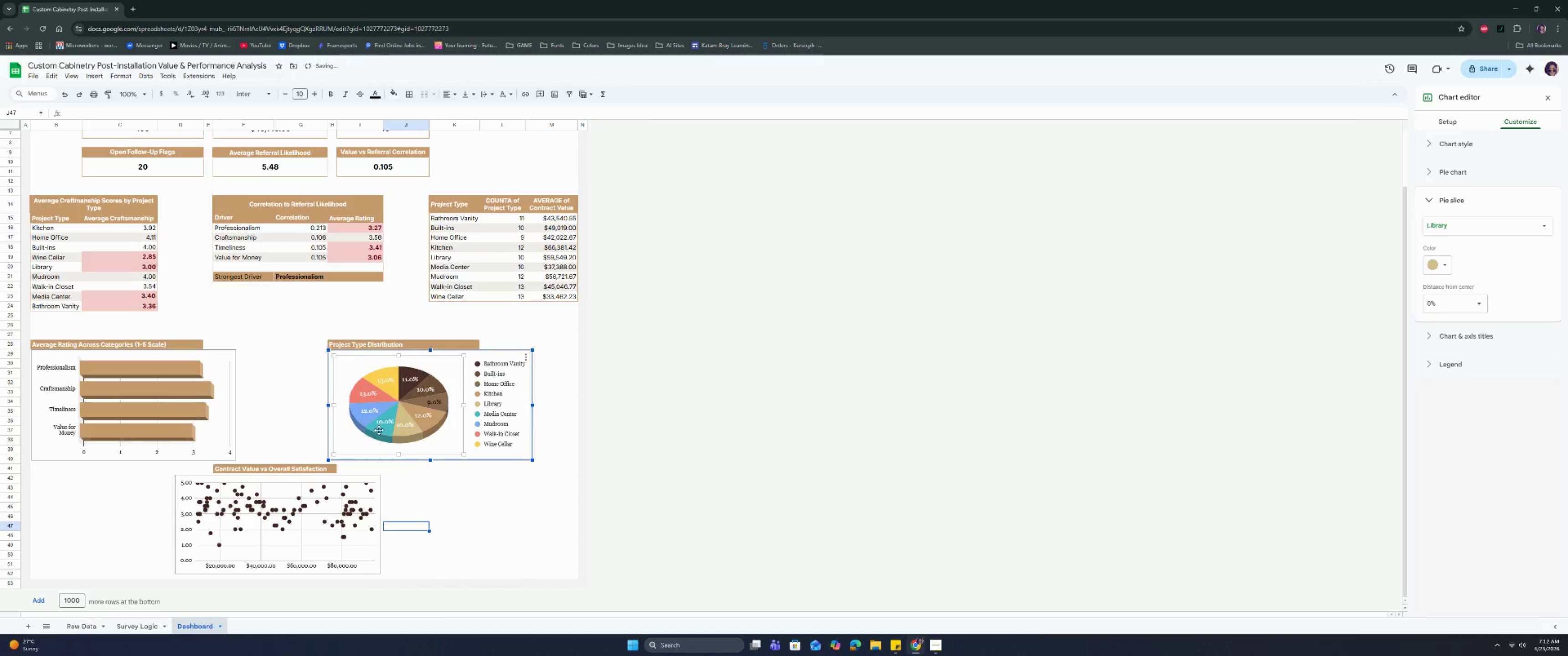 
left_click([379, 430])
 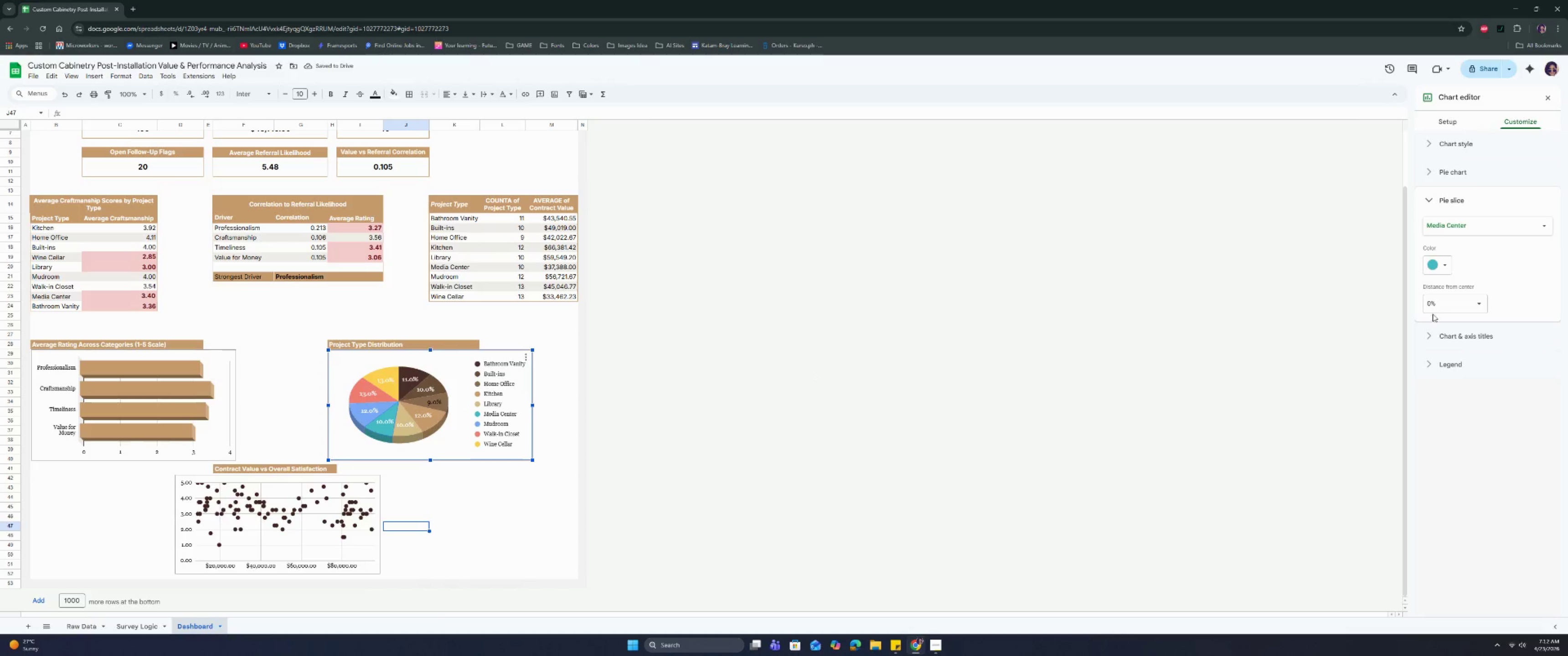 
left_click([1442, 263])
 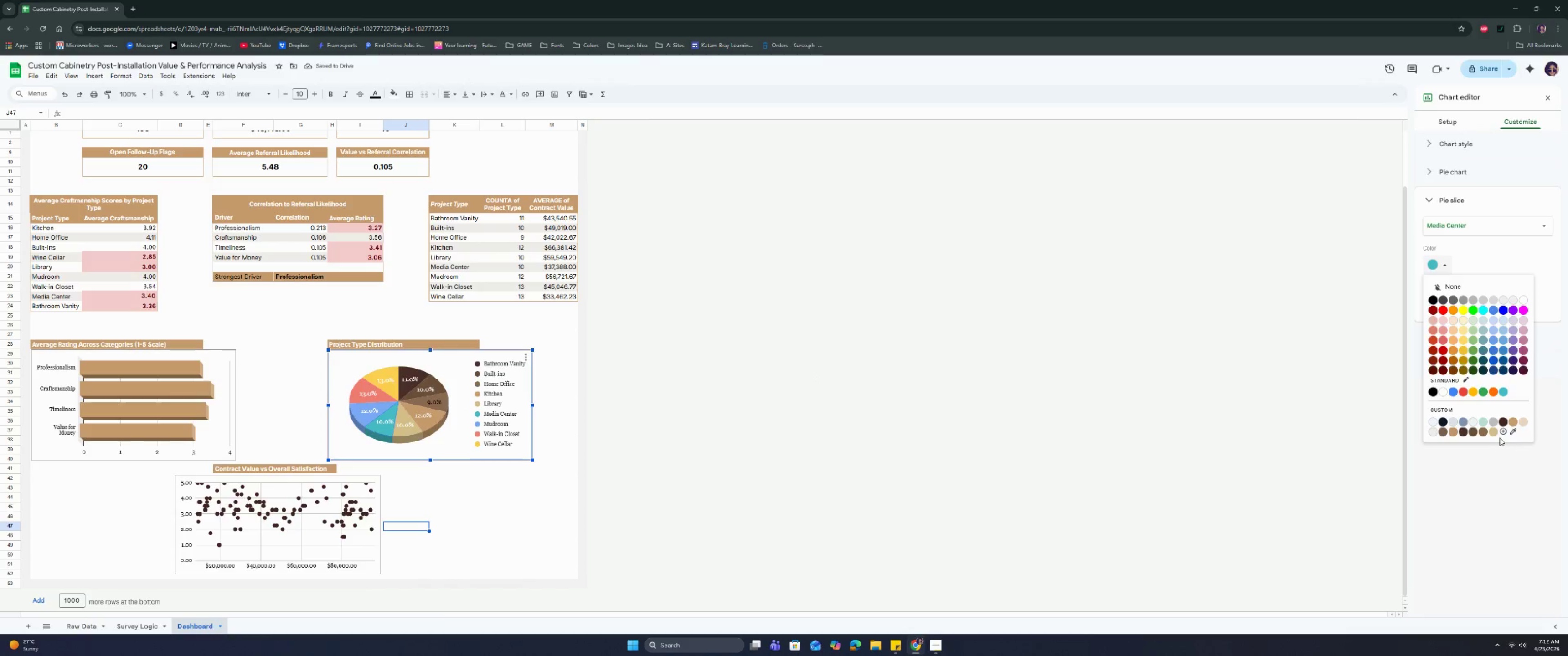 
left_click([1502, 431])
 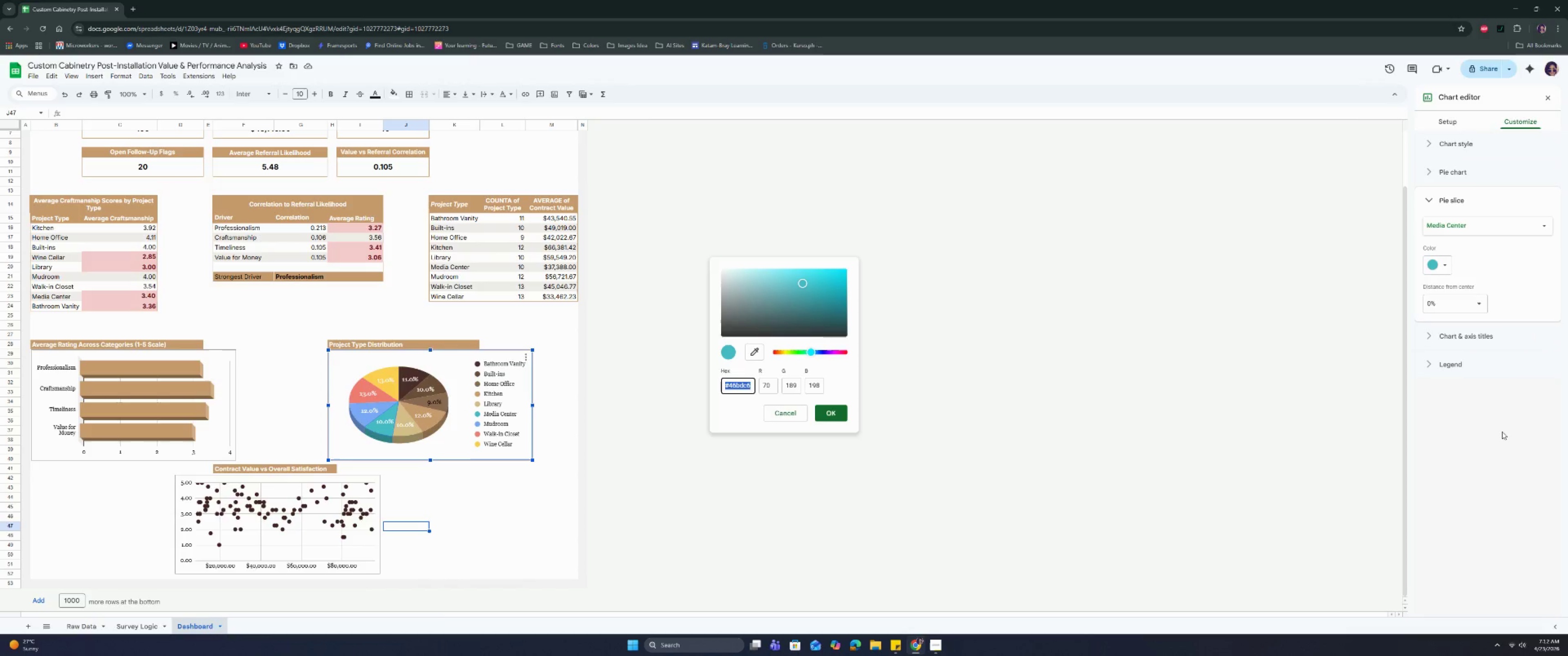 
type(bfa18a)
 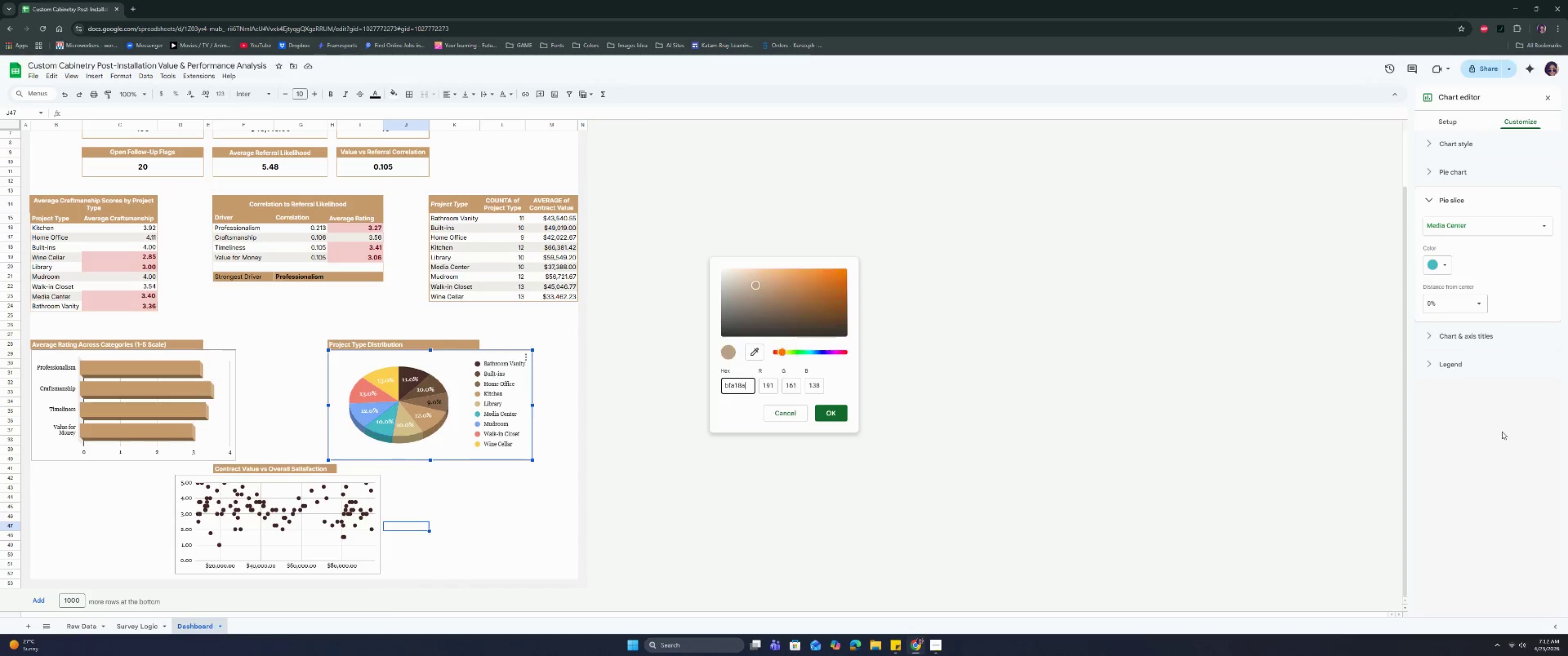 
key(Enter)
 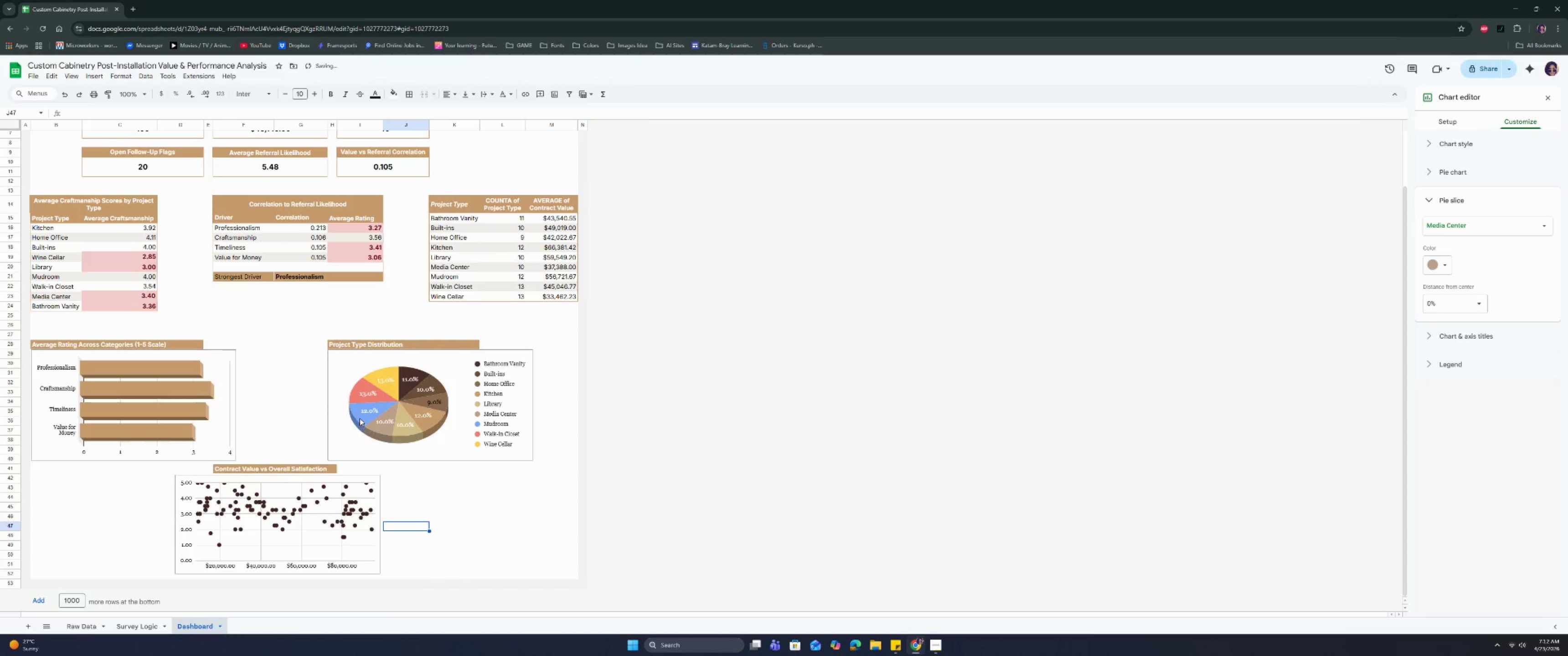 
double_click([363, 414])
 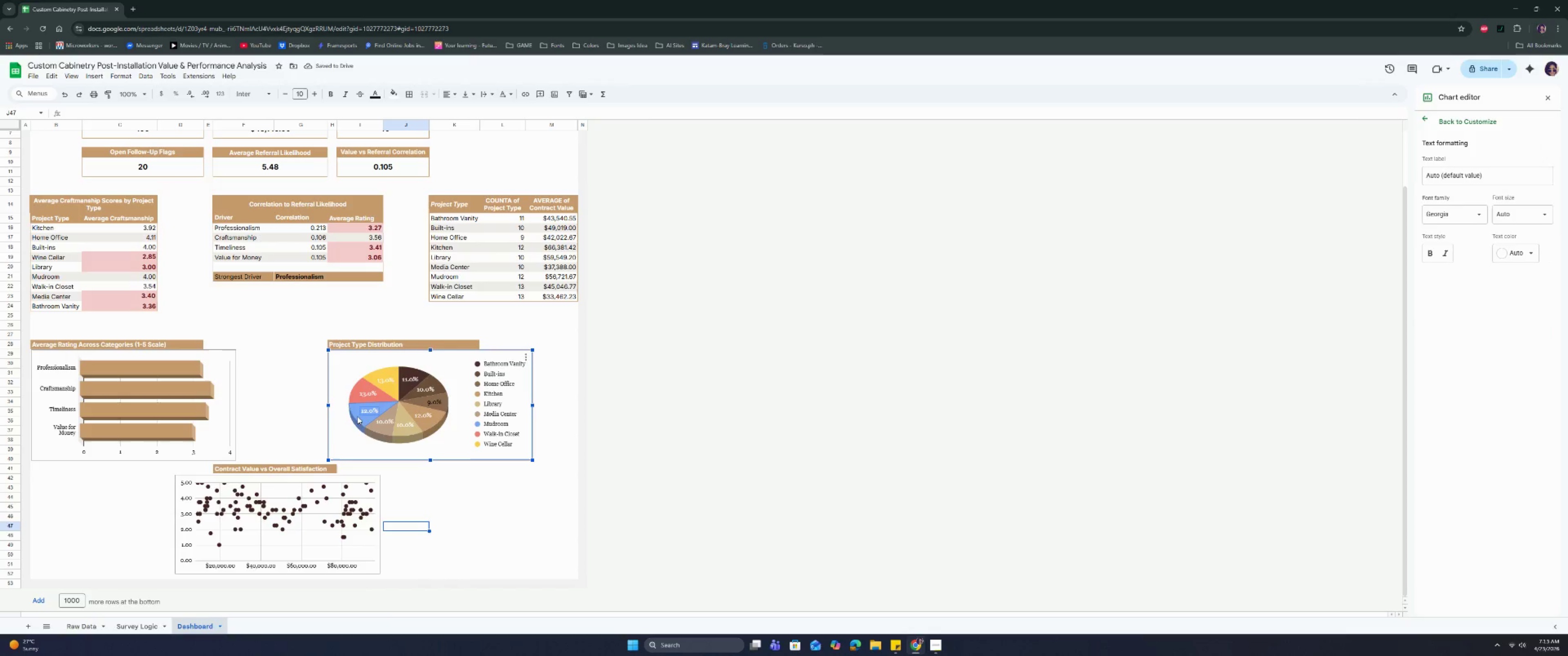 
left_click([361, 421])
 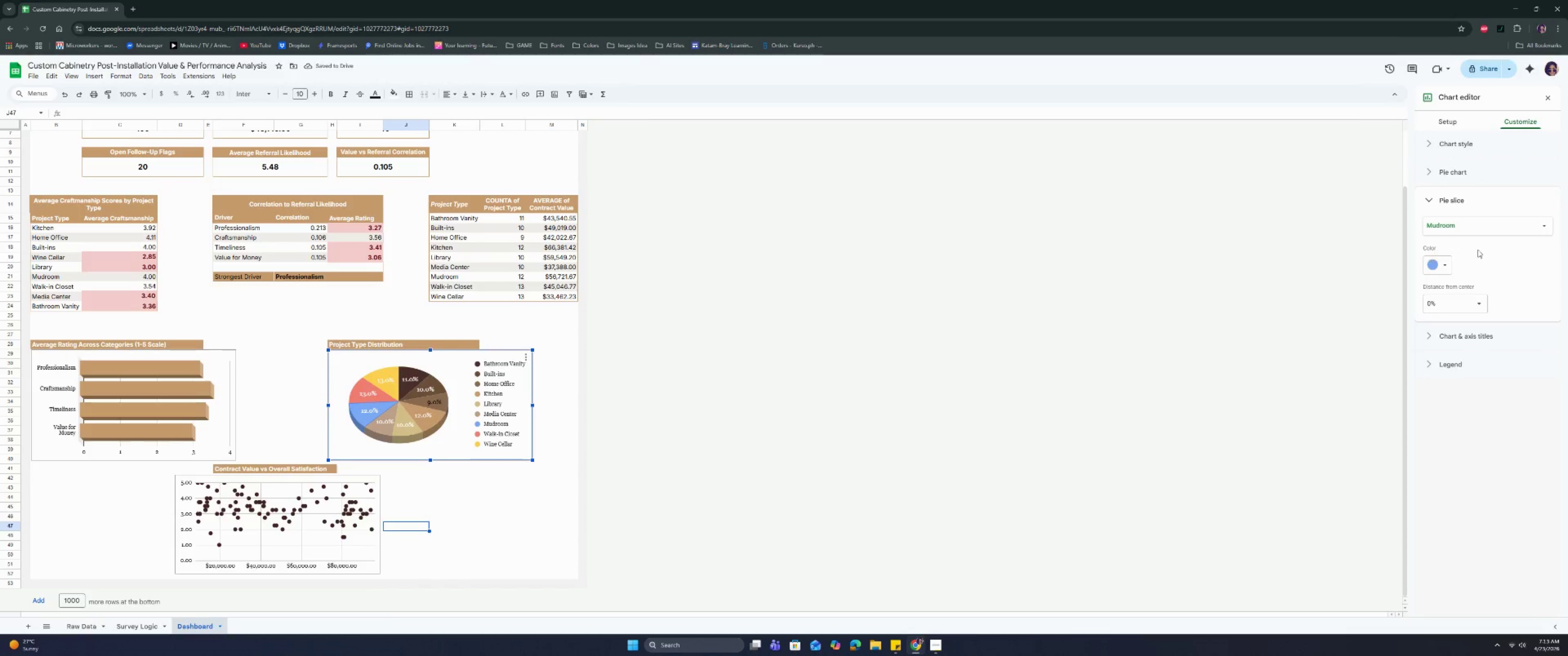 
left_click([1445, 266])
 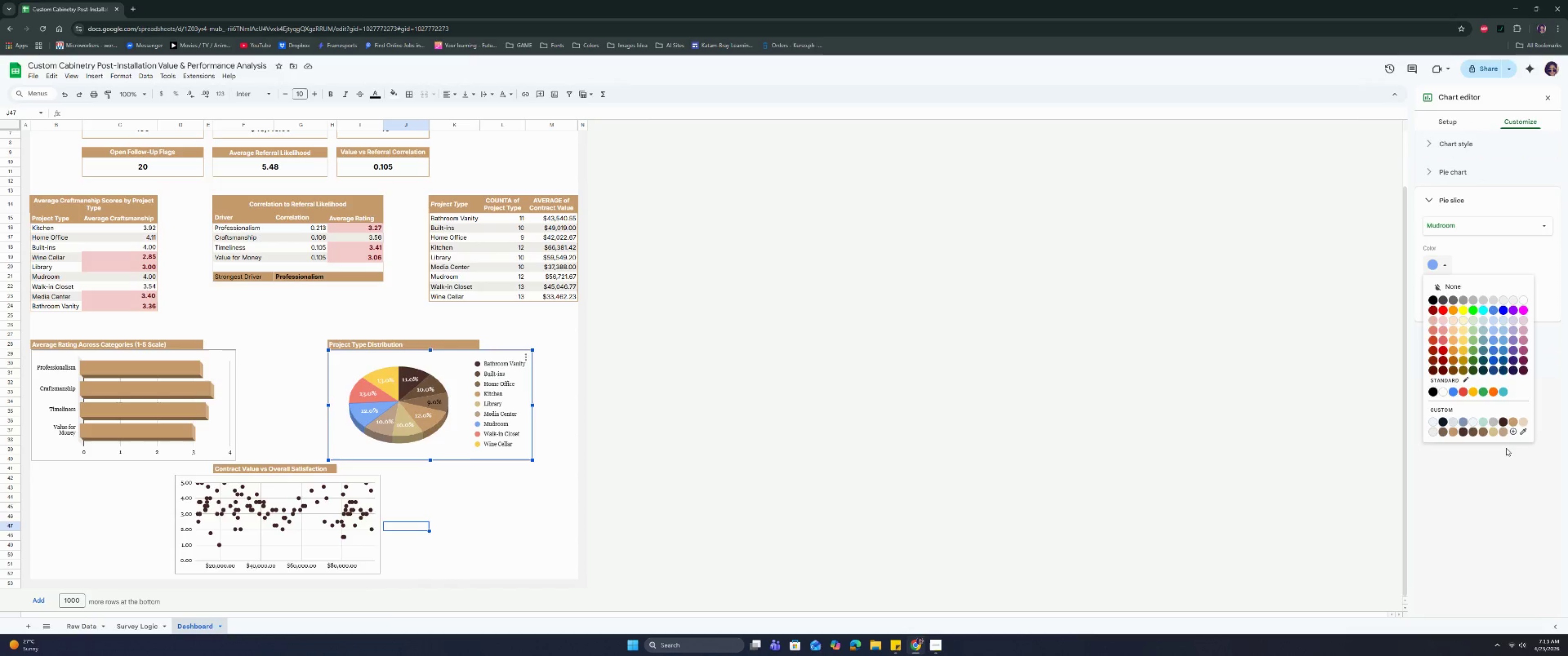 
left_click([1513, 433])
 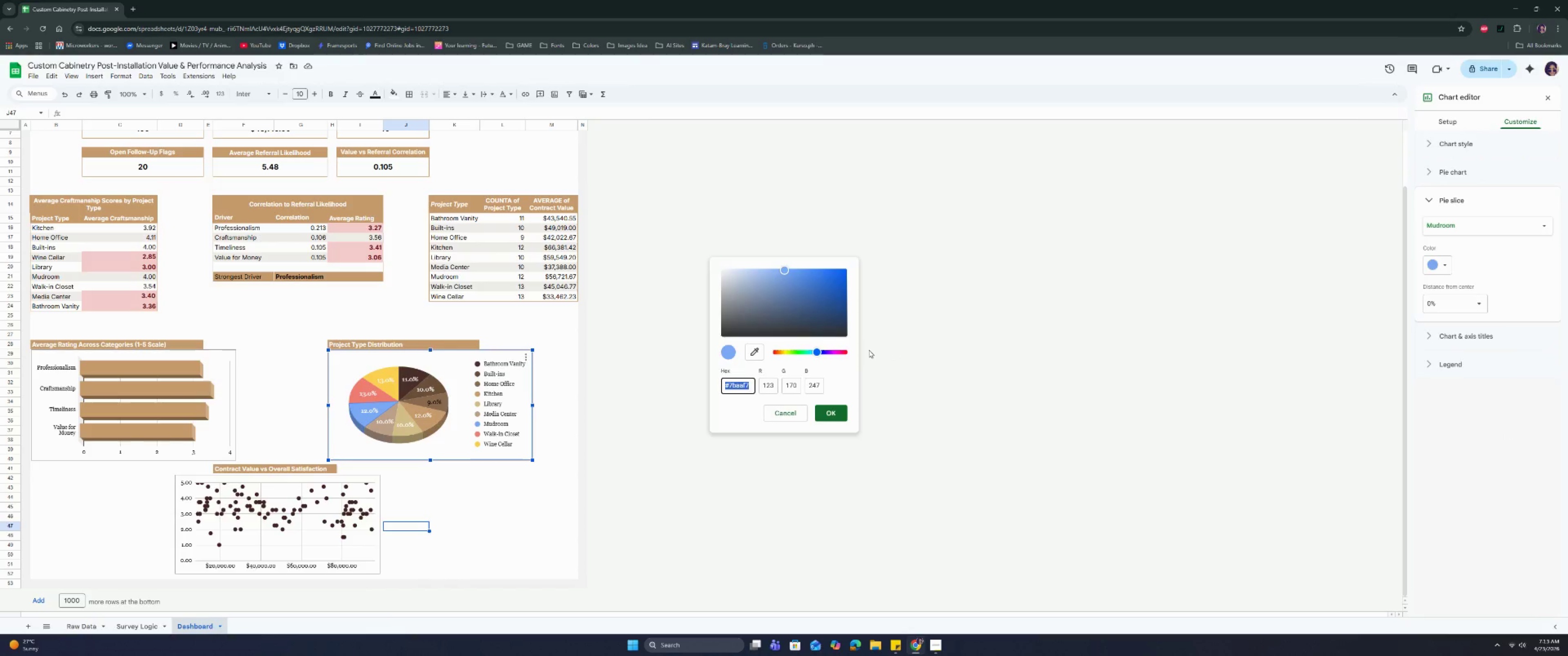 
wait(14.26)
 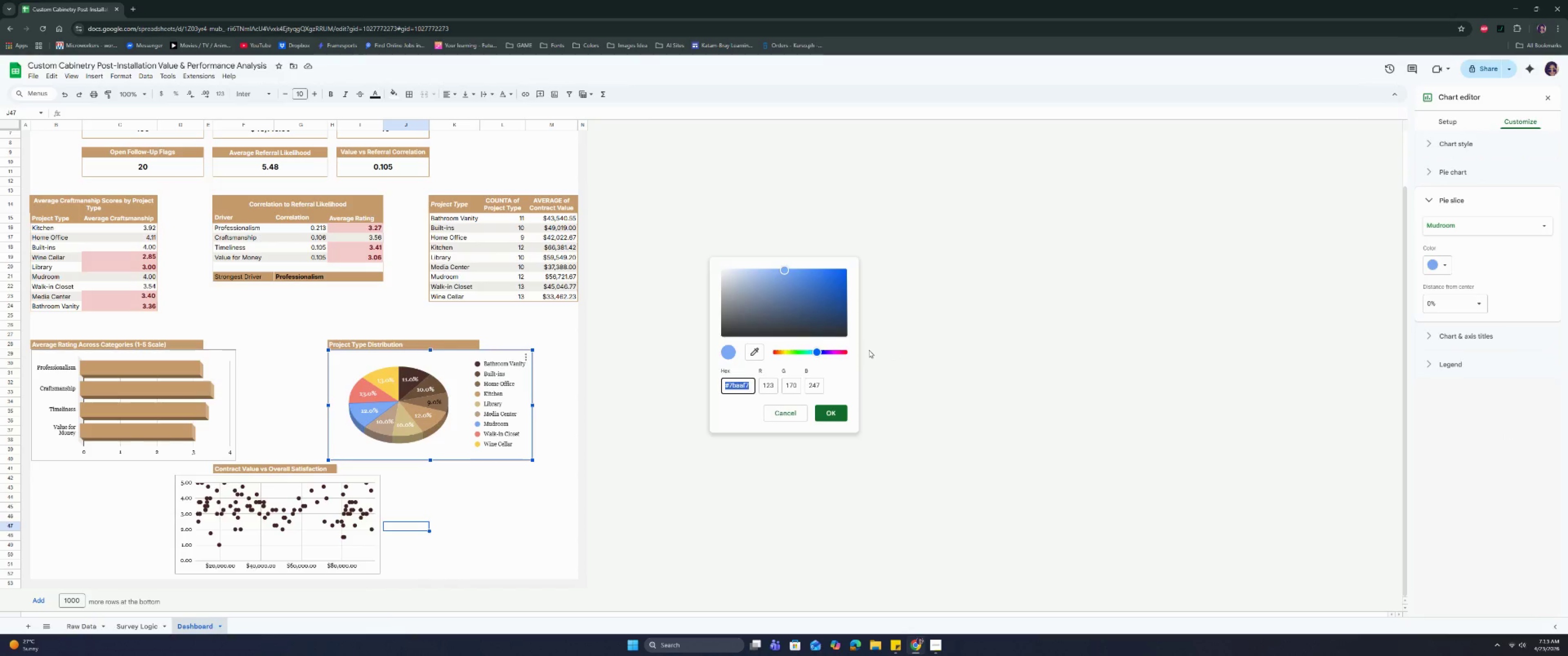 
type(9e9e9e)
 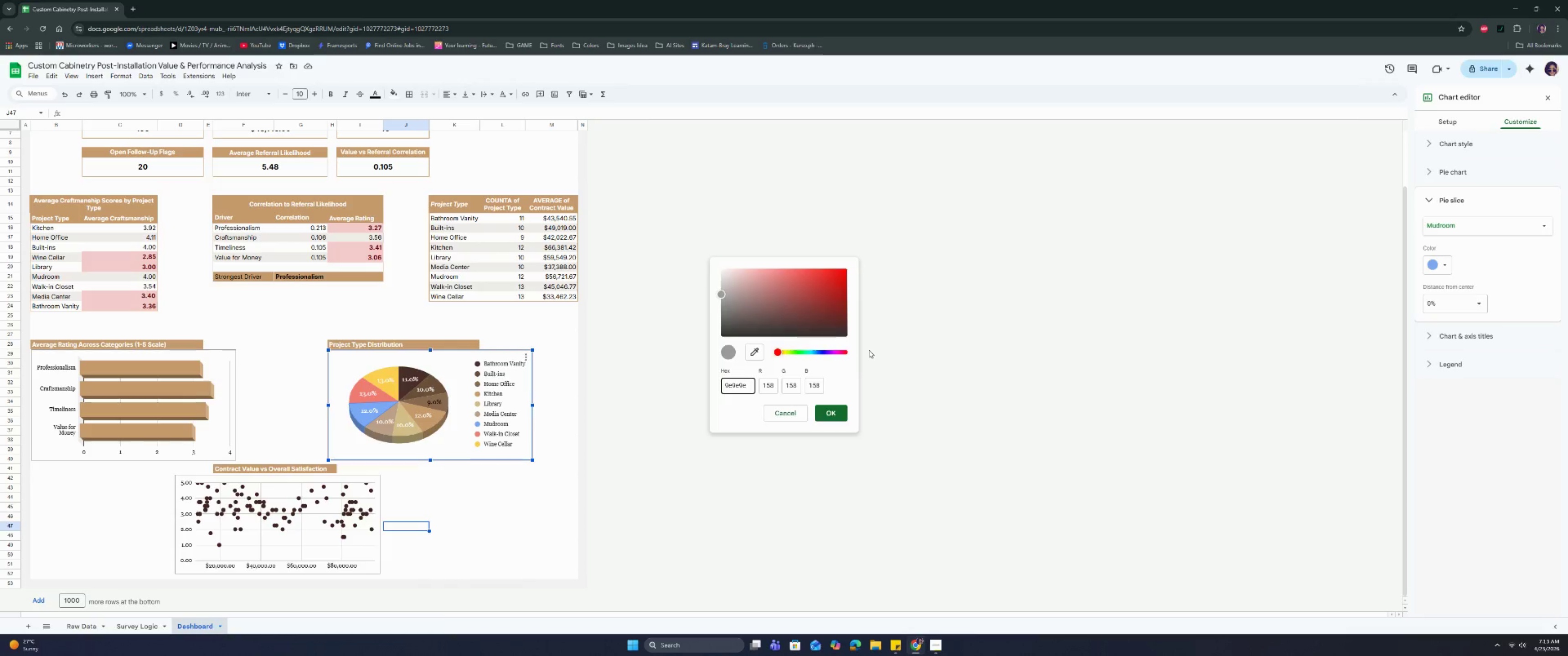 
key(Enter)
 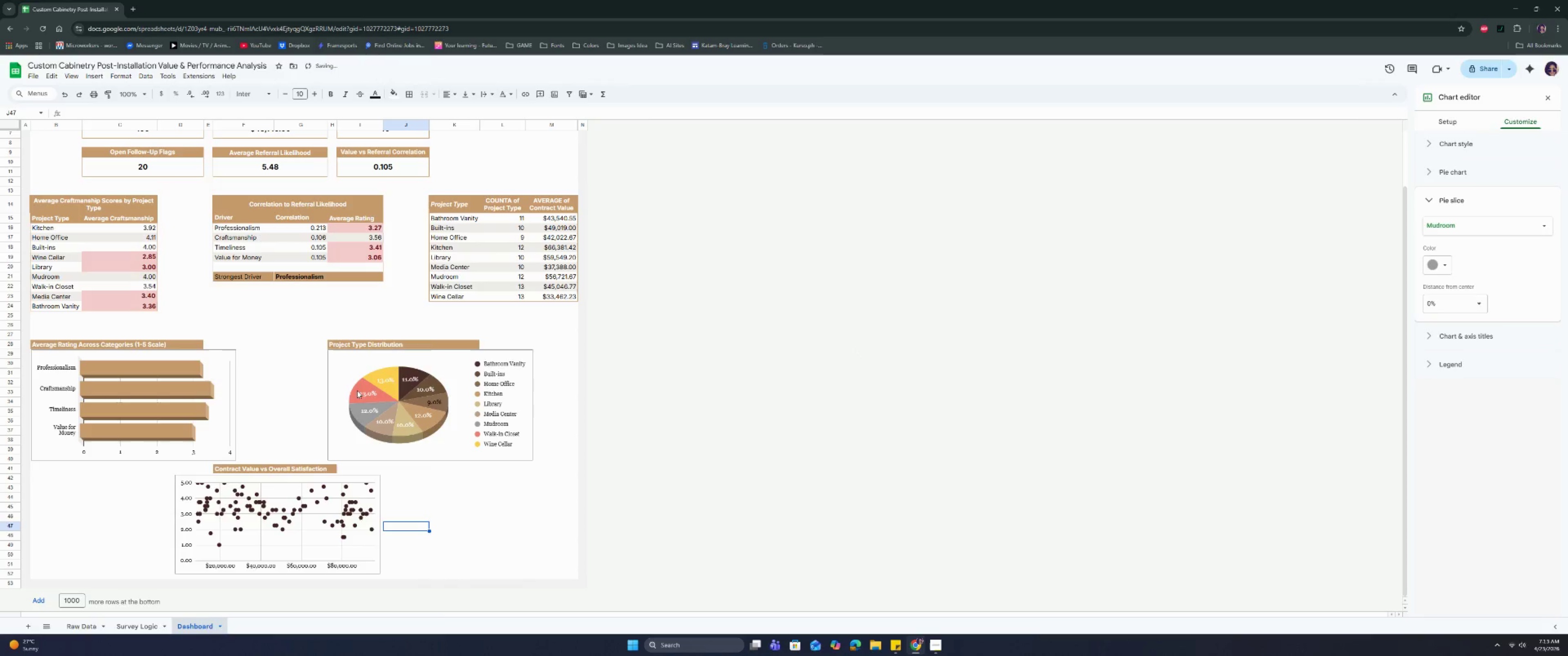 
double_click([366, 395])
 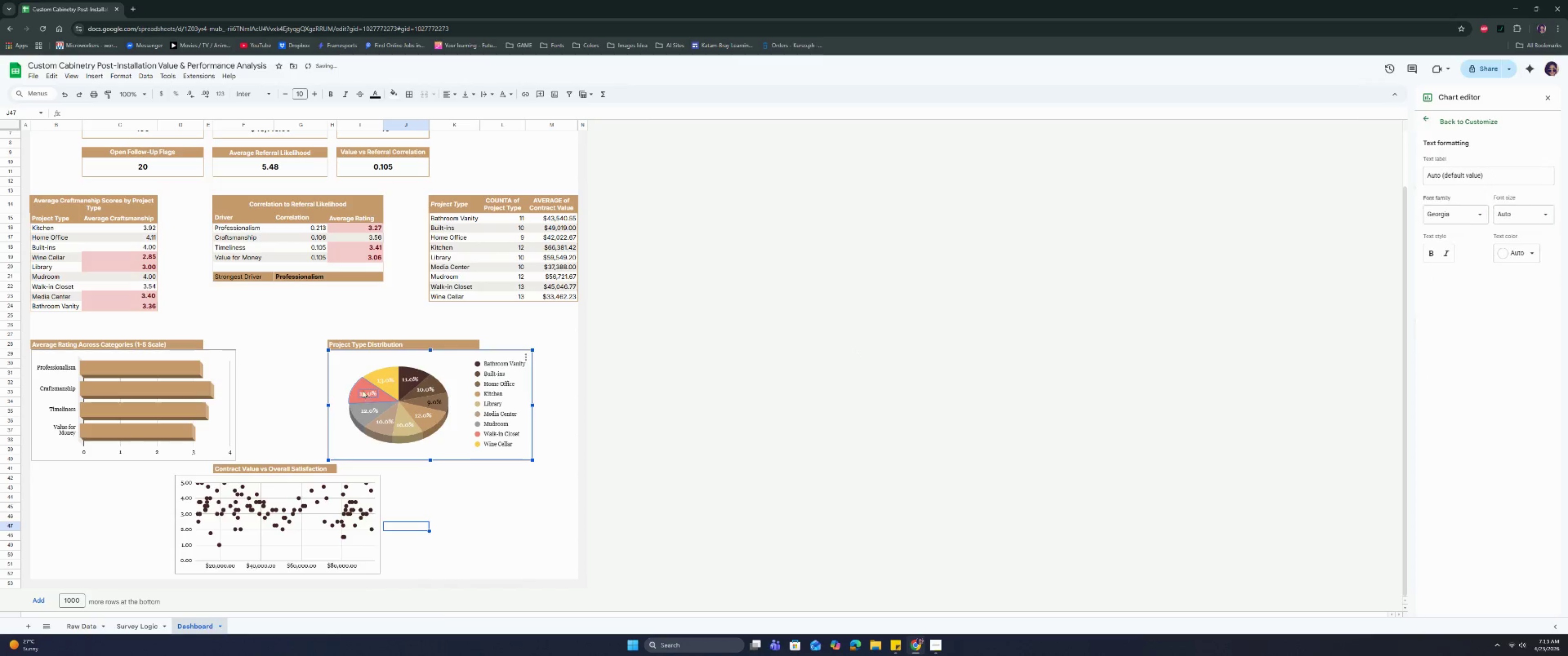 
left_click([360, 383])
 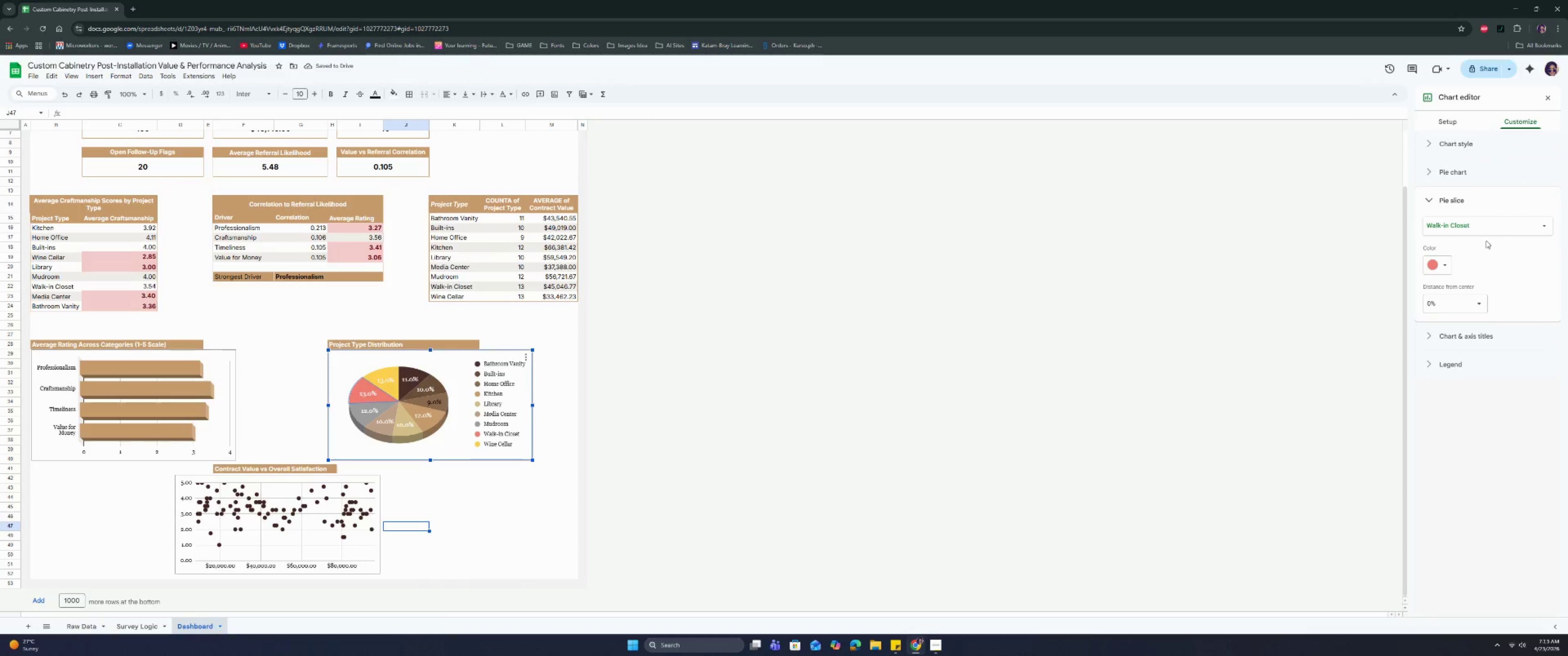 
left_click([1453, 255])
 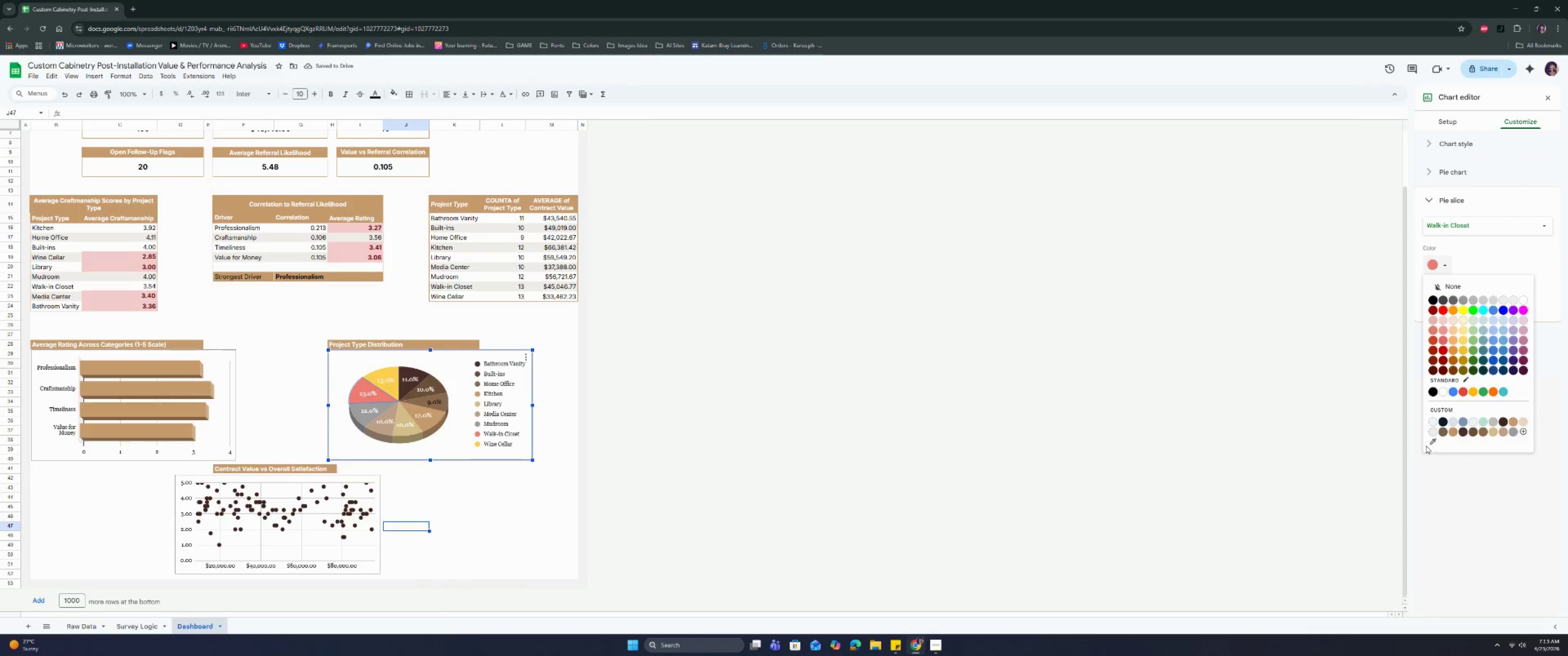 
left_click([1430, 443])
 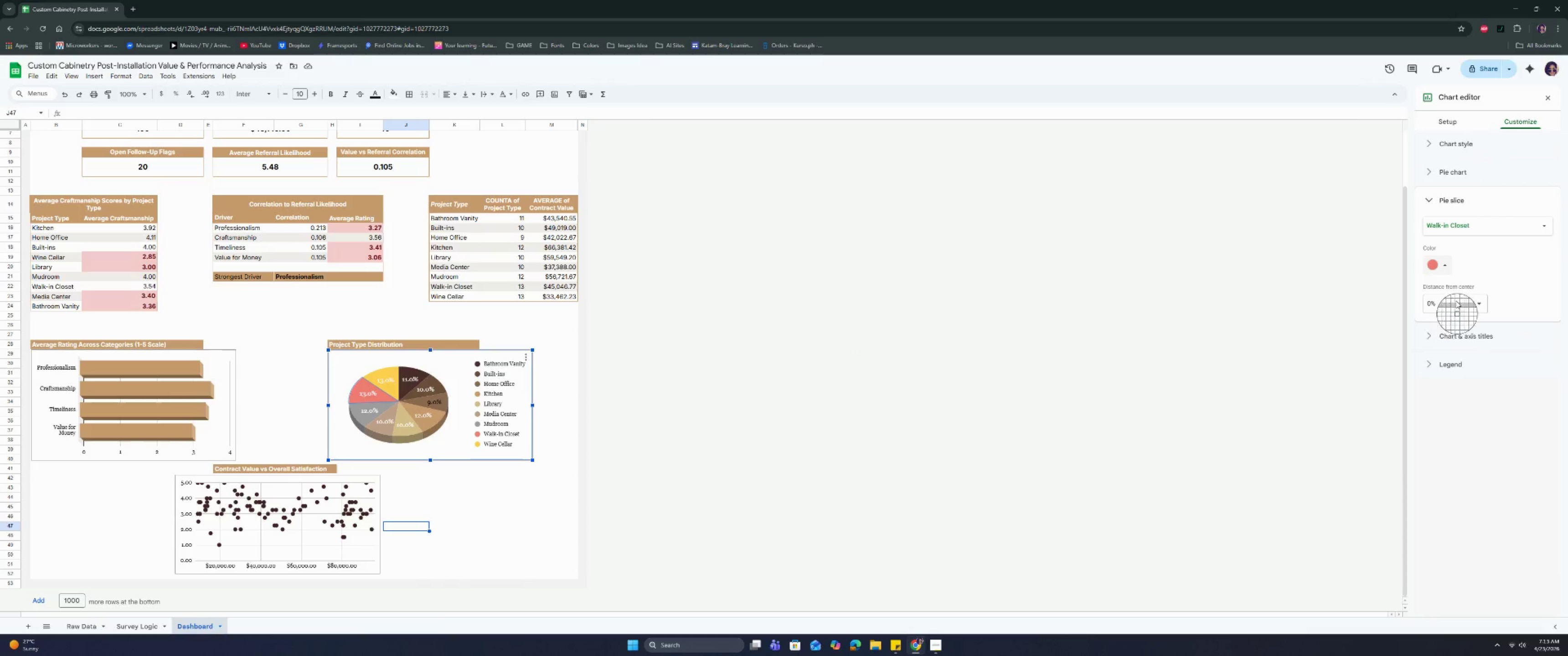 
key(Escape)
 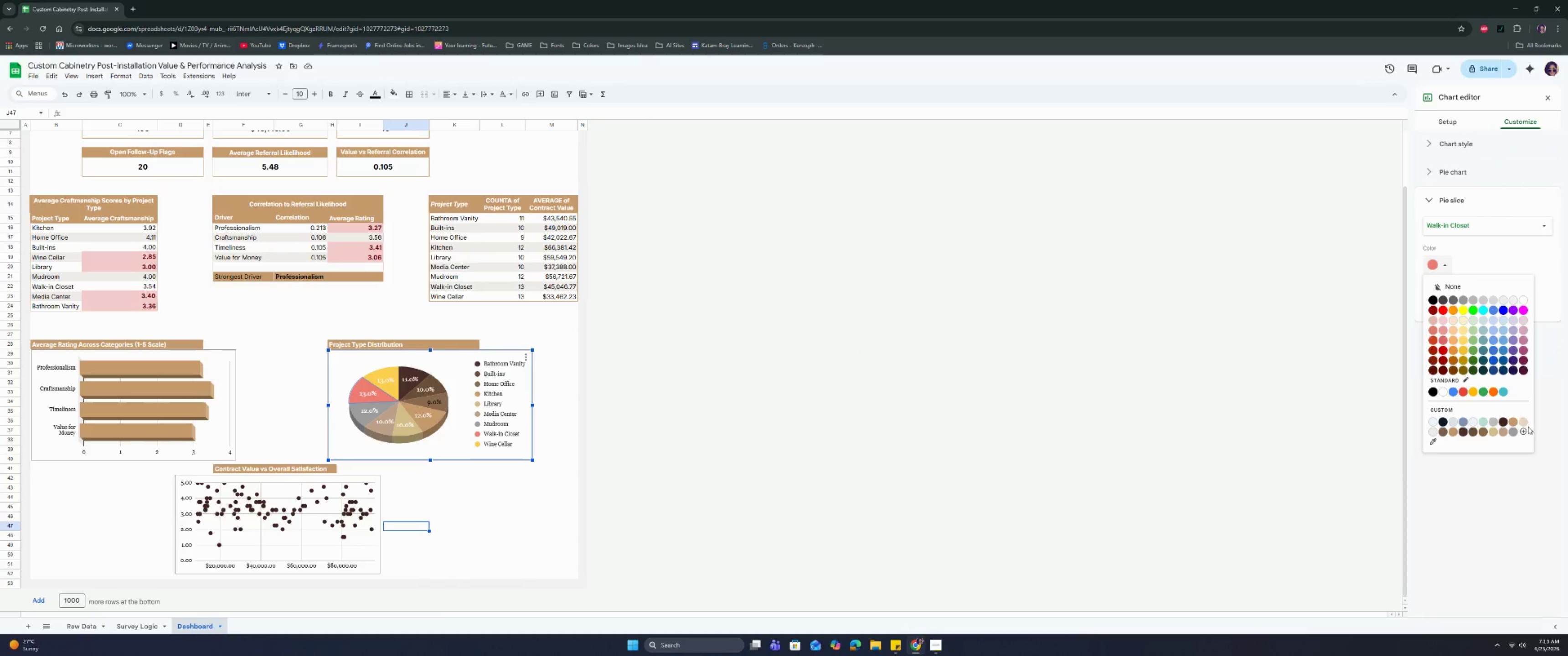 
left_click([1522, 435])
 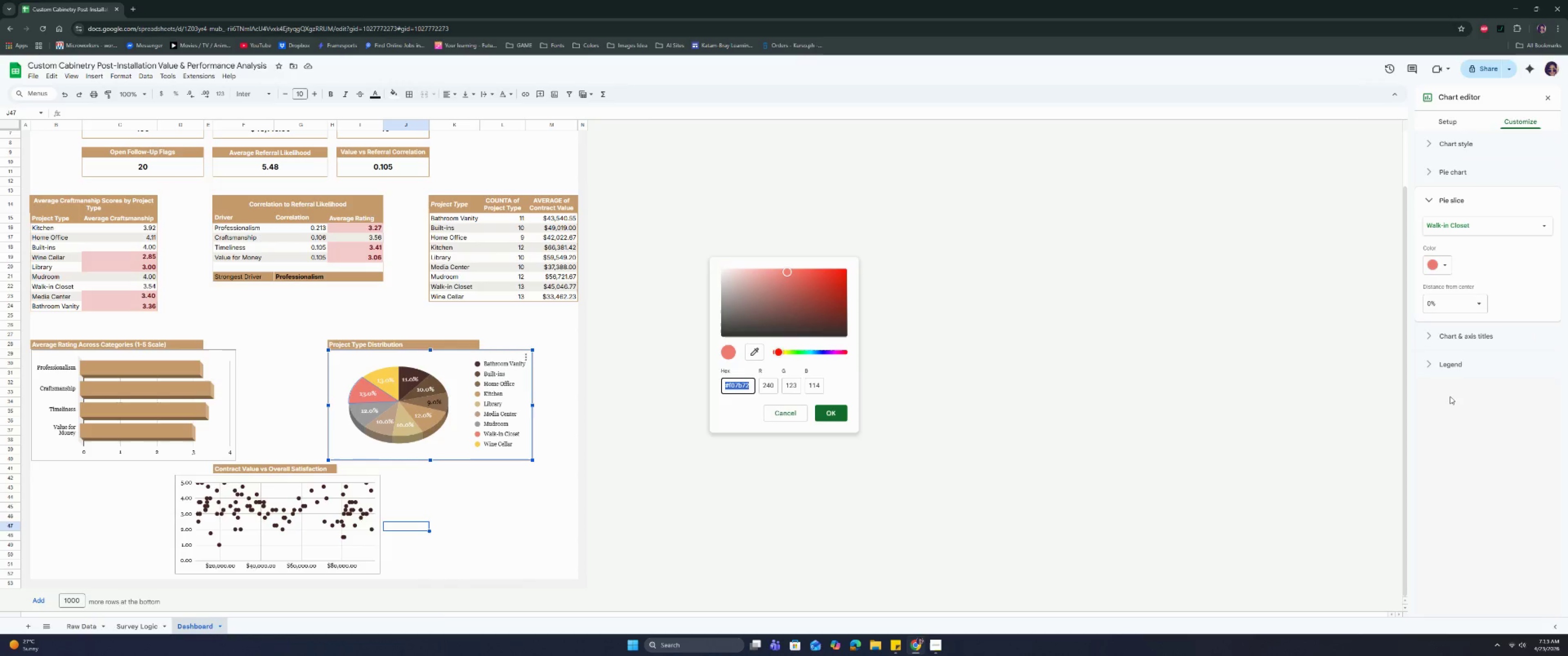 
type(d9d9d9)
 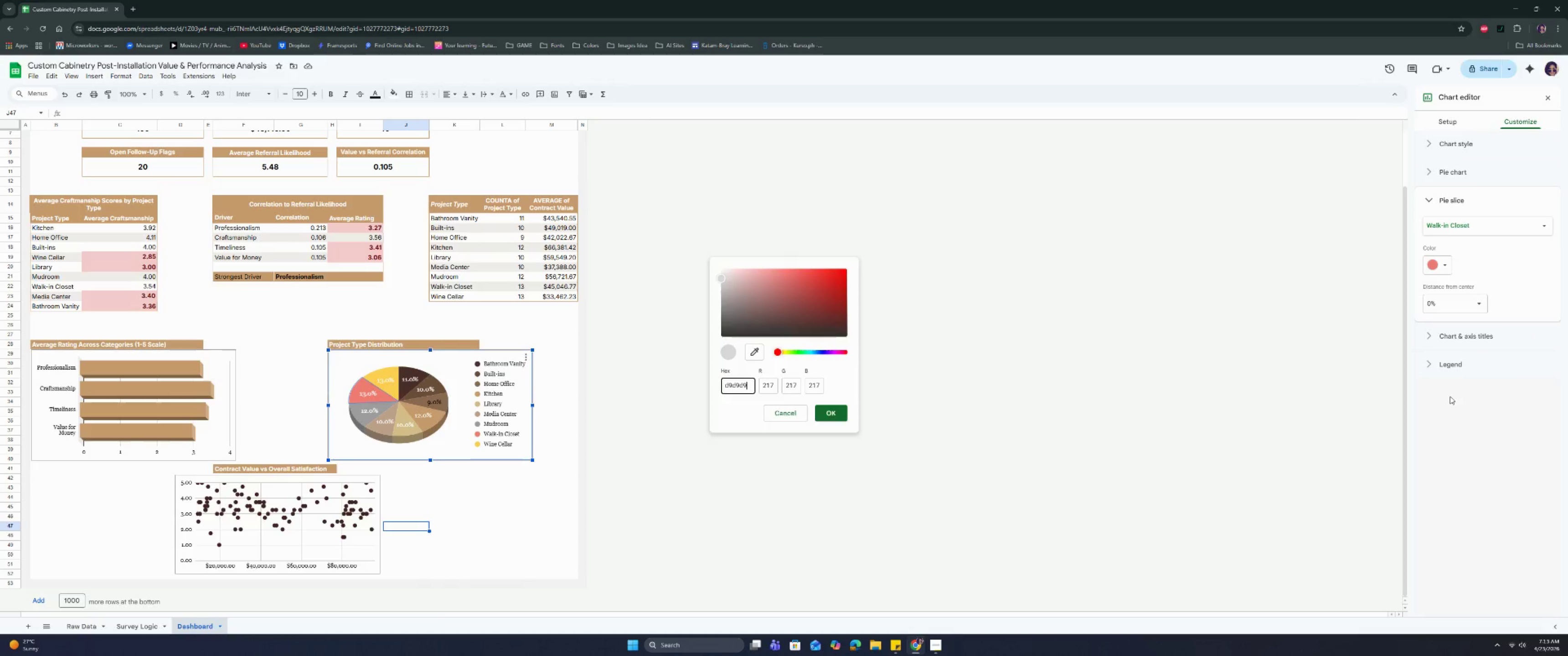 
key(Enter)
 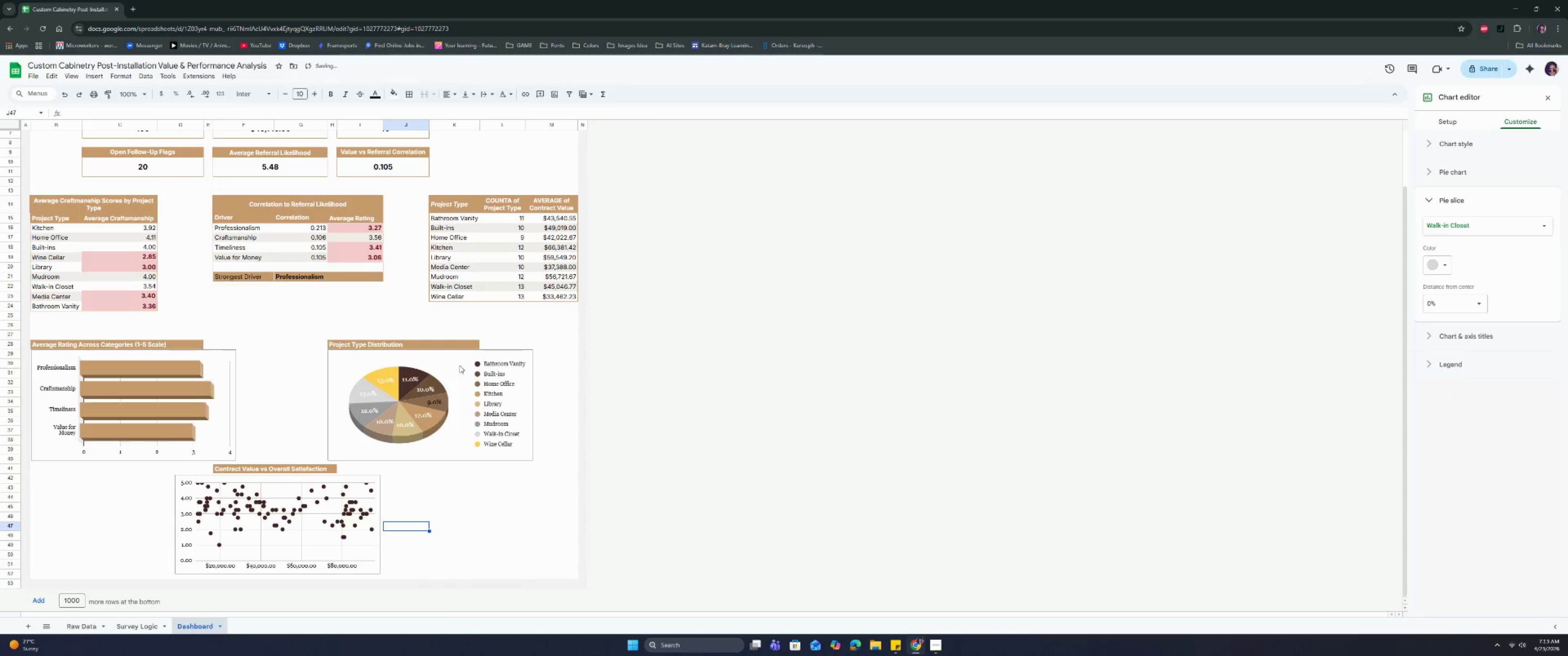 
left_click([382, 390])
 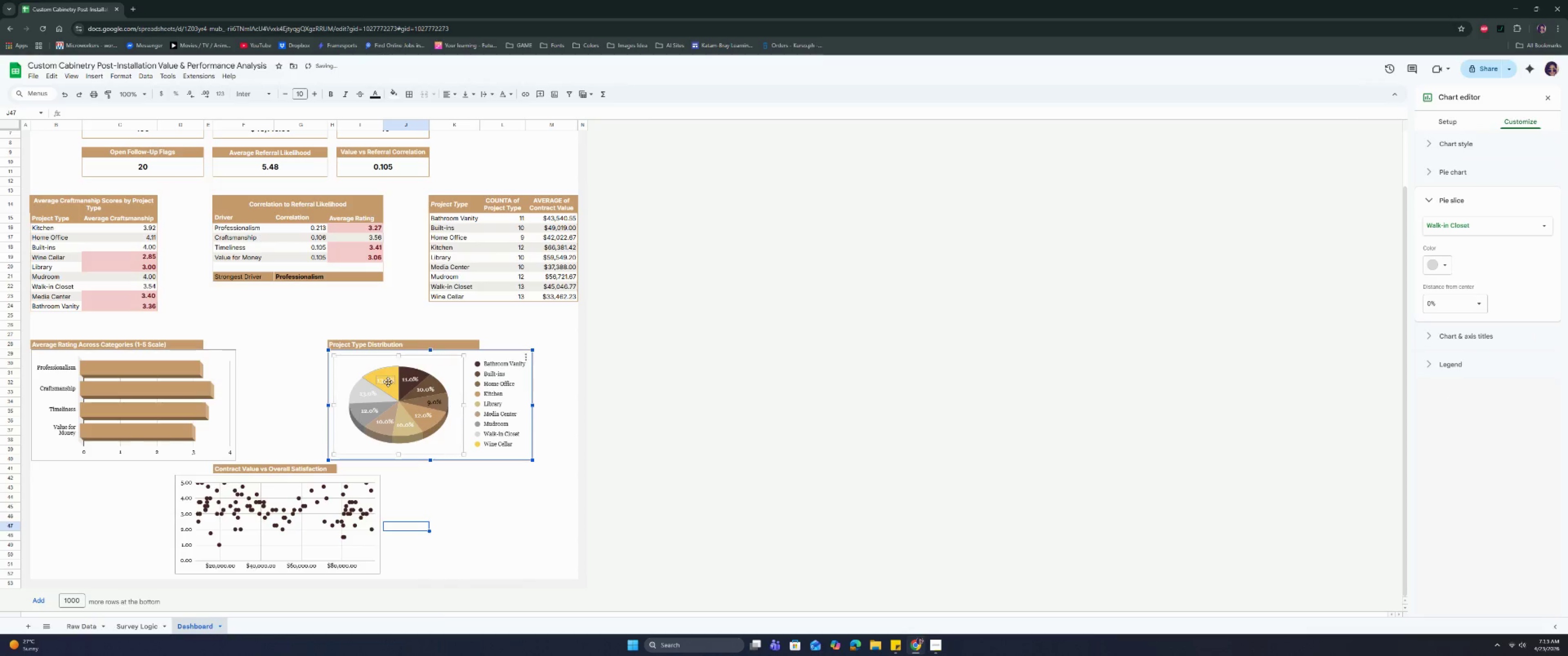 
left_click([388, 382])
 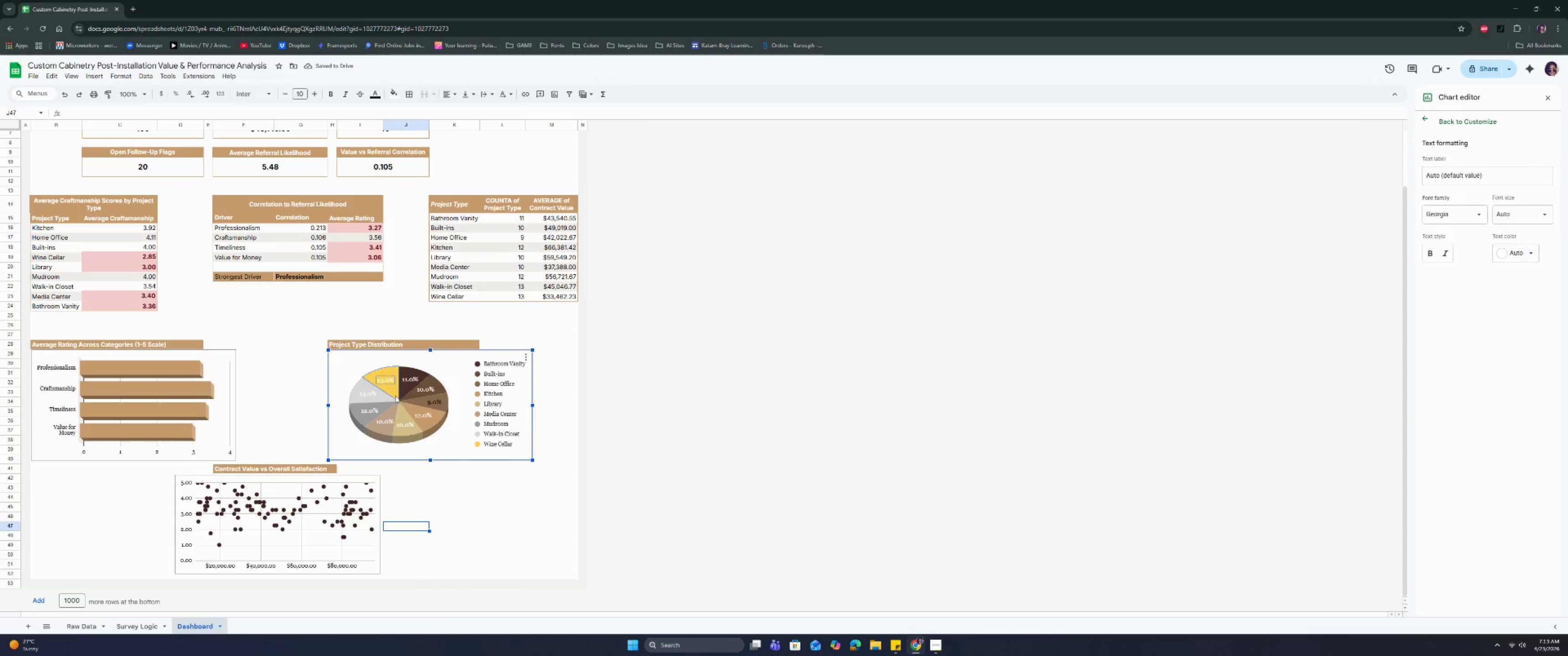 
left_click([393, 394])
 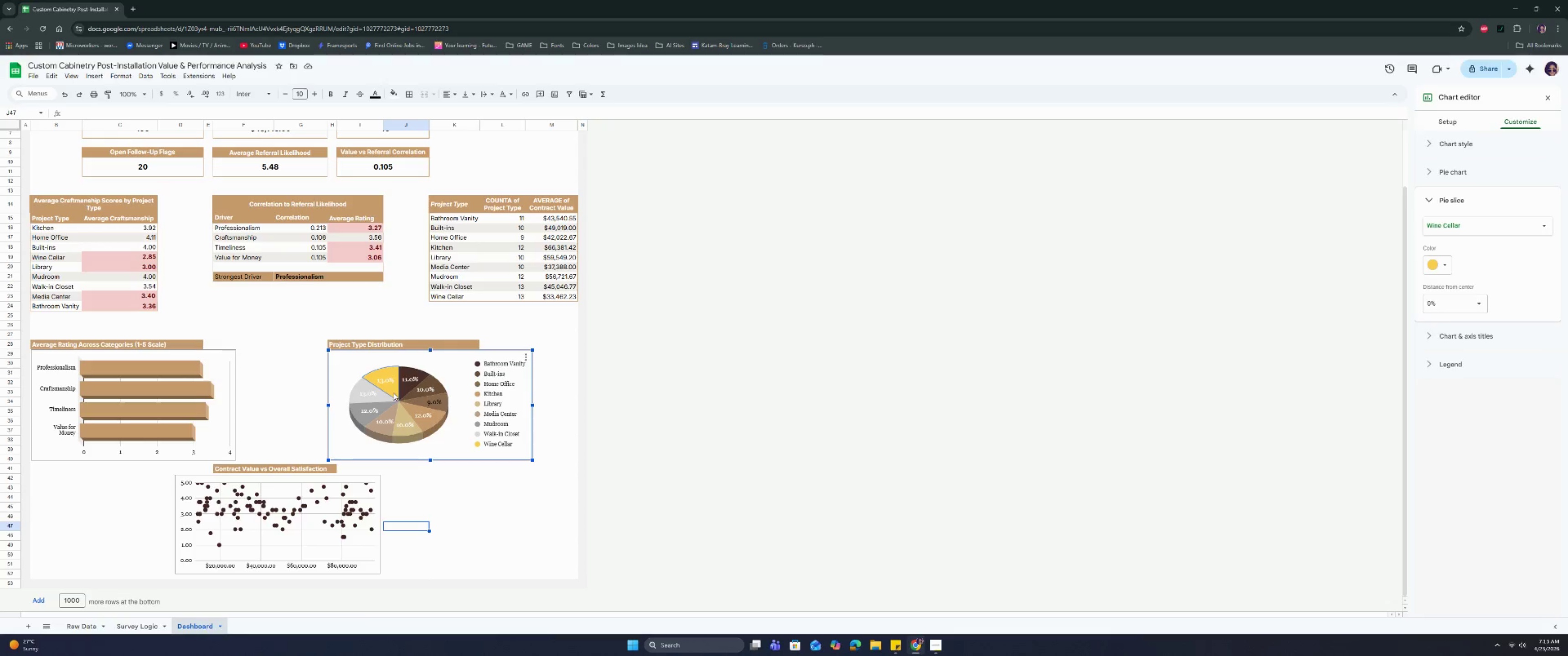 
wait(5.85)
 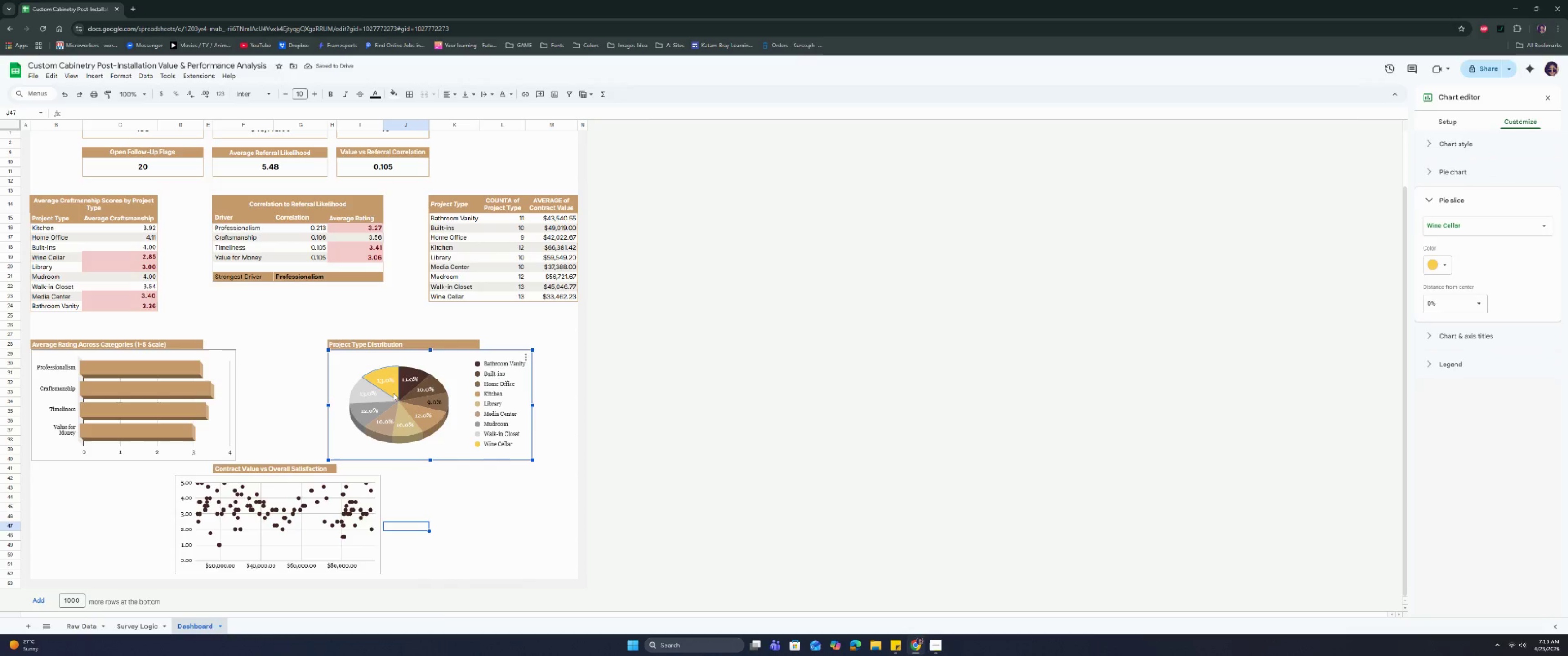 
left_click([1450, 260])
 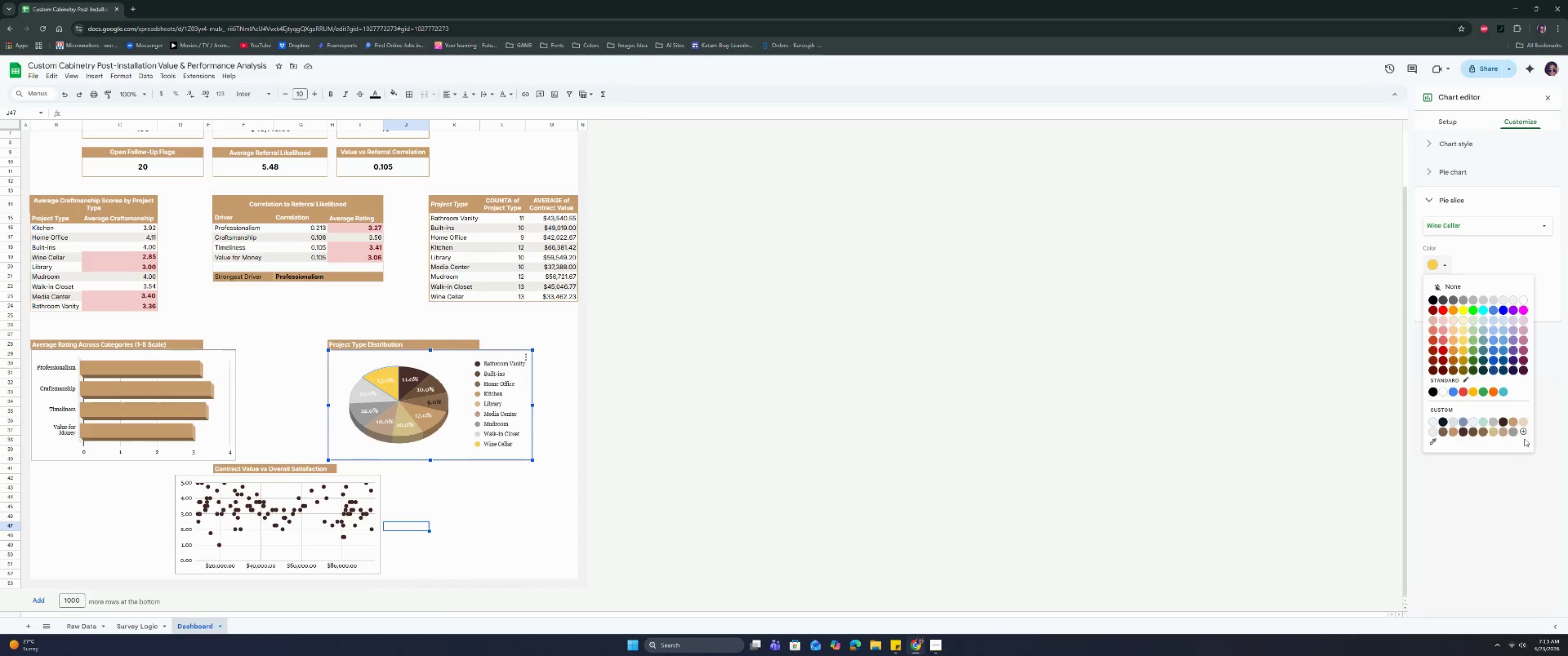 
left_click([1520, 431])
 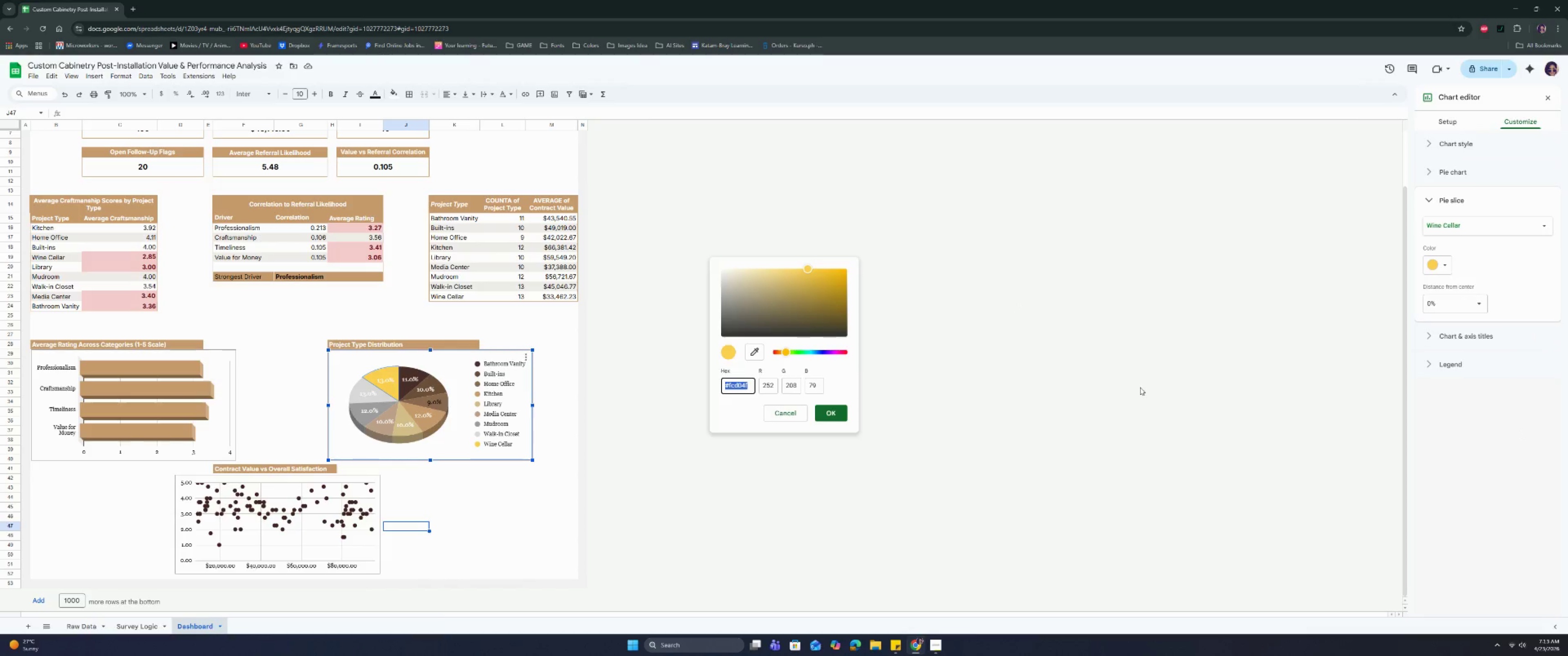 
type(a67c52)
 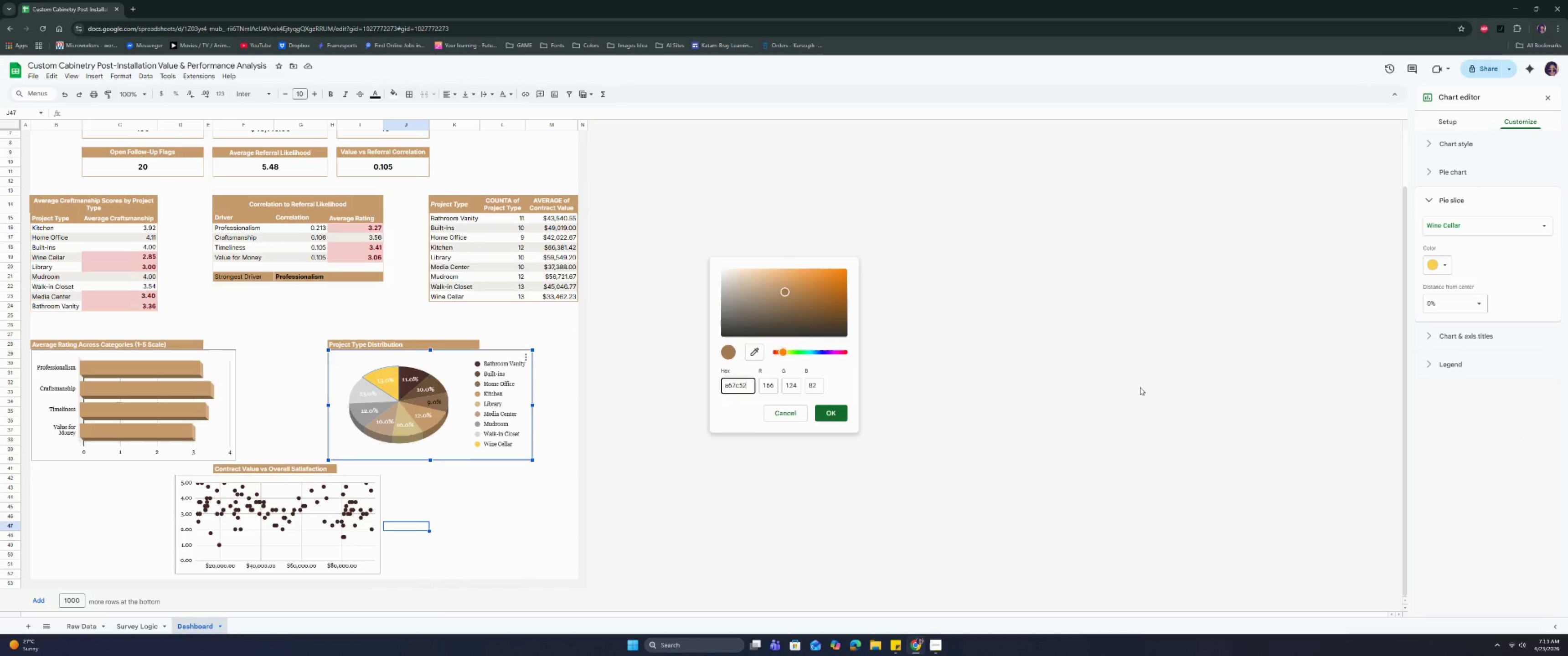 
key(Enter)
 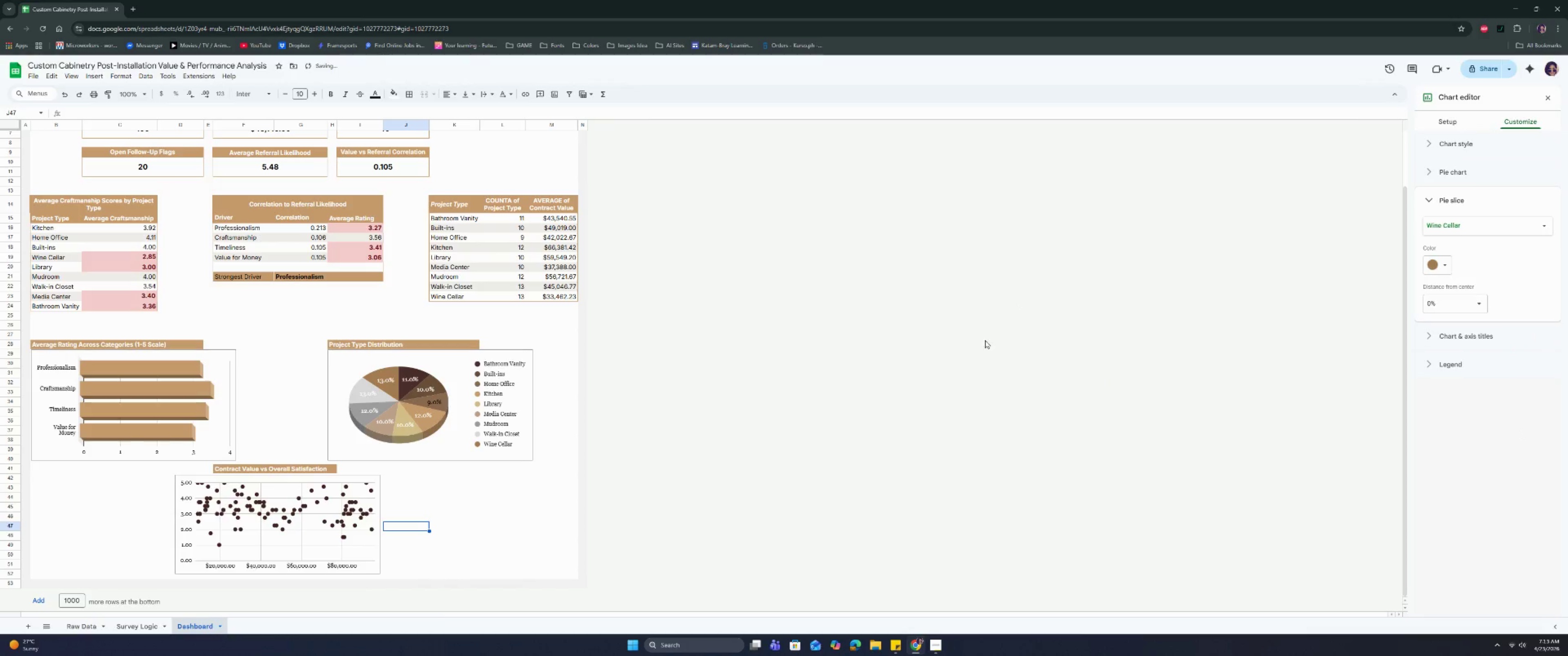 
left_click([801, 344])
 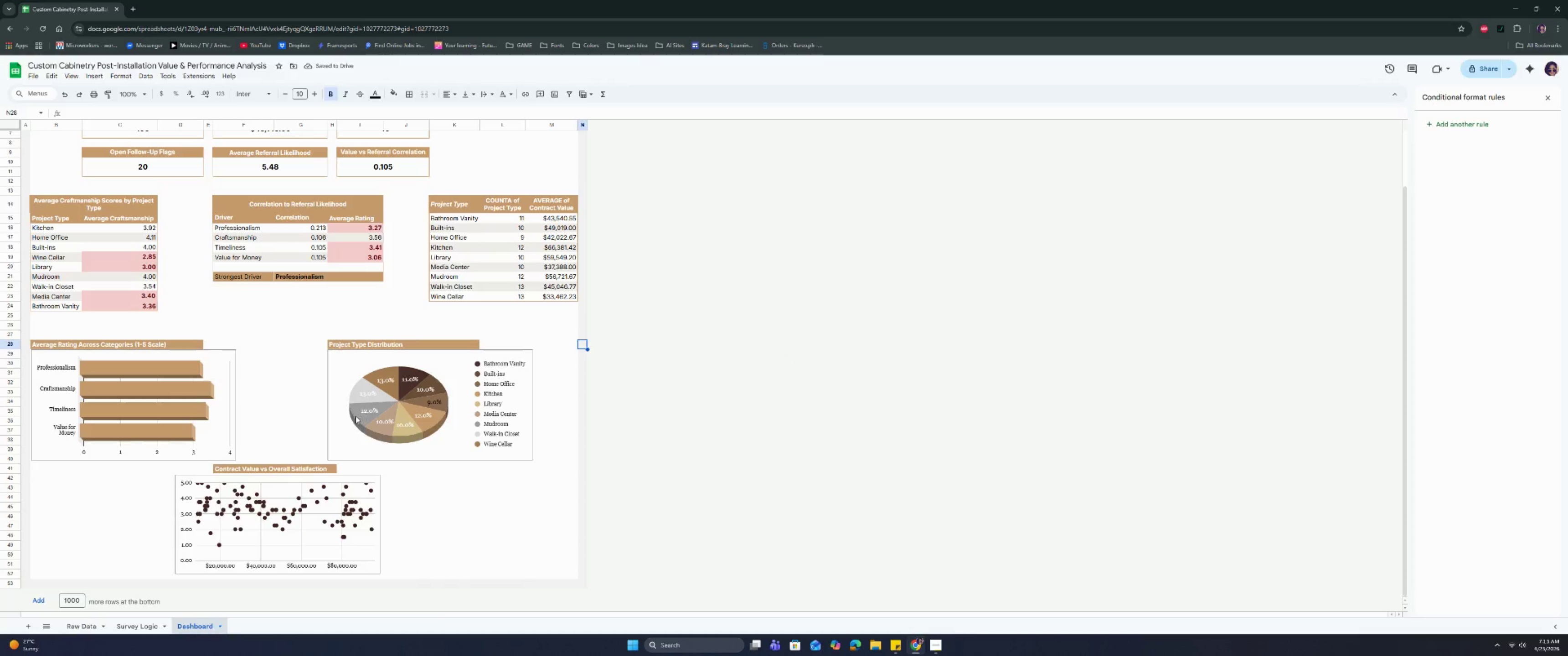 
double_click([363, 395])
 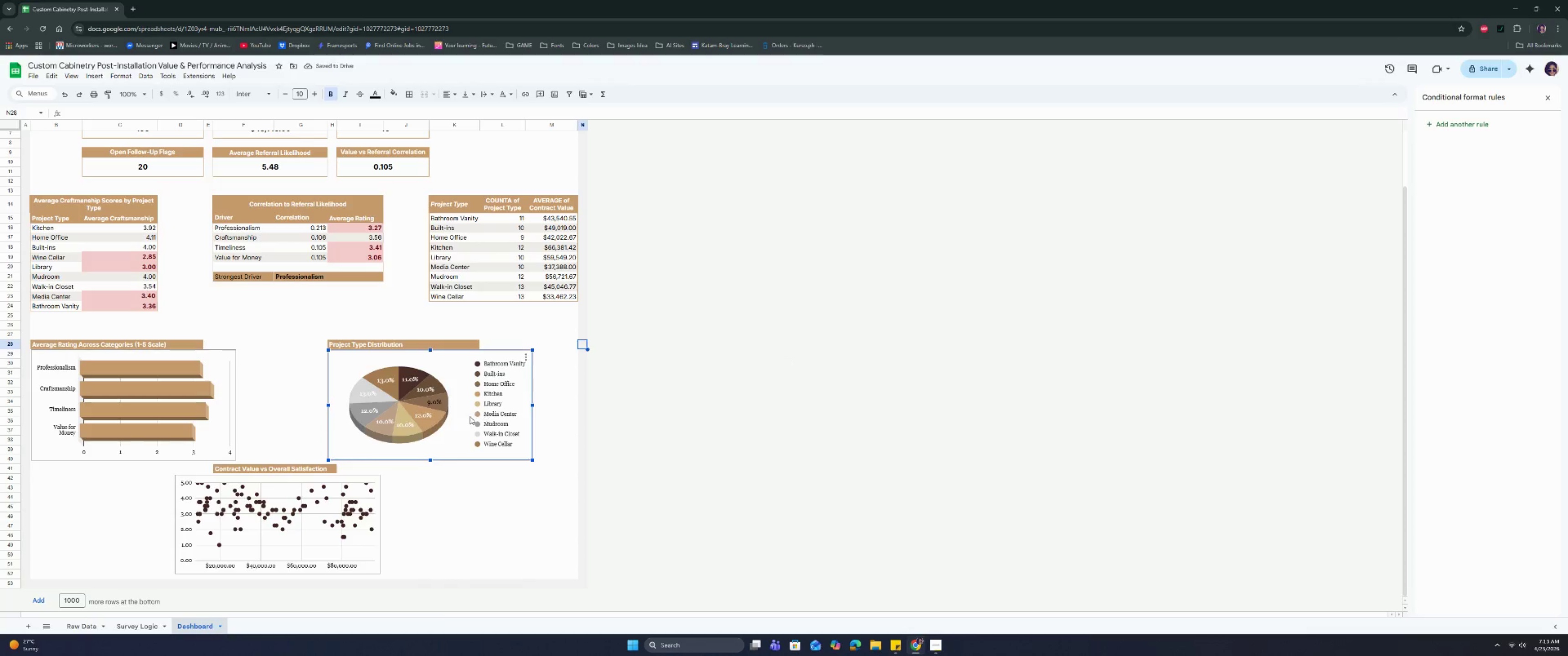 
left_click([371, 397])
 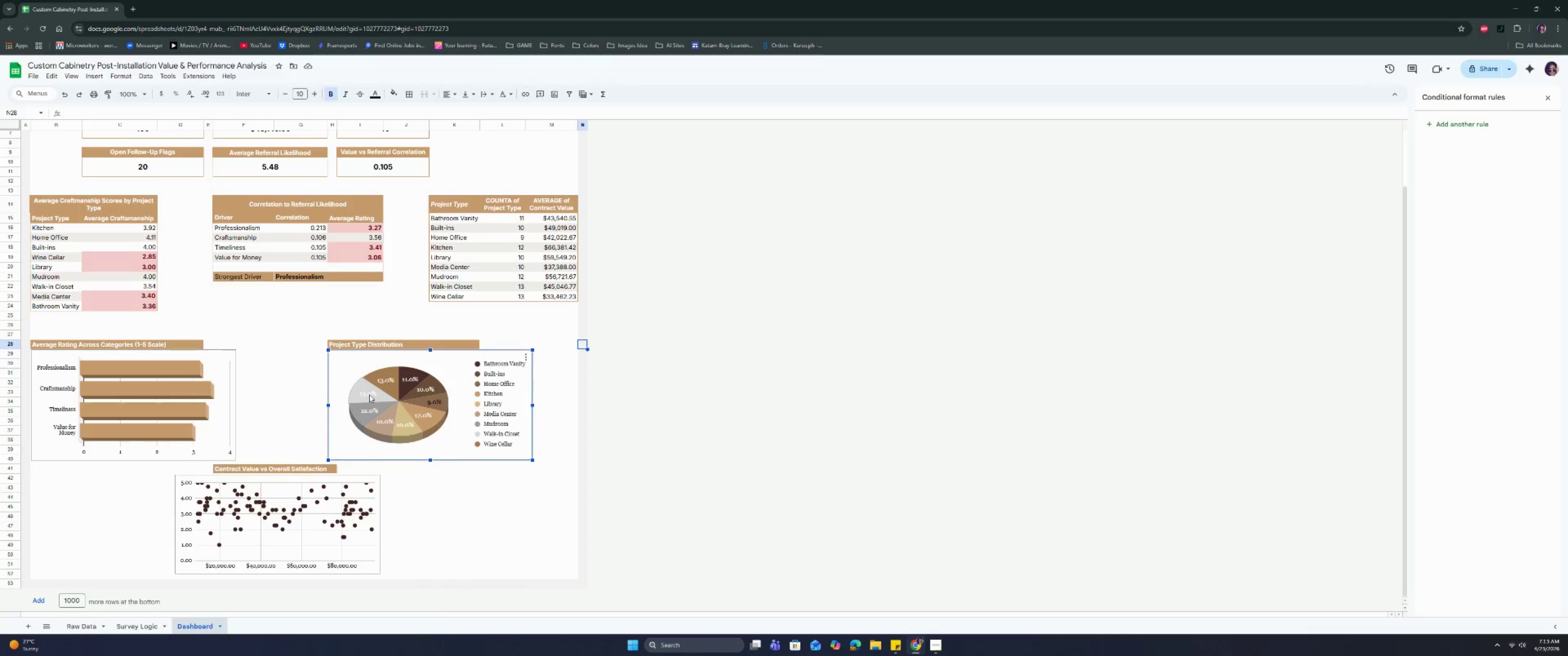 
triple_click([369, 395])
 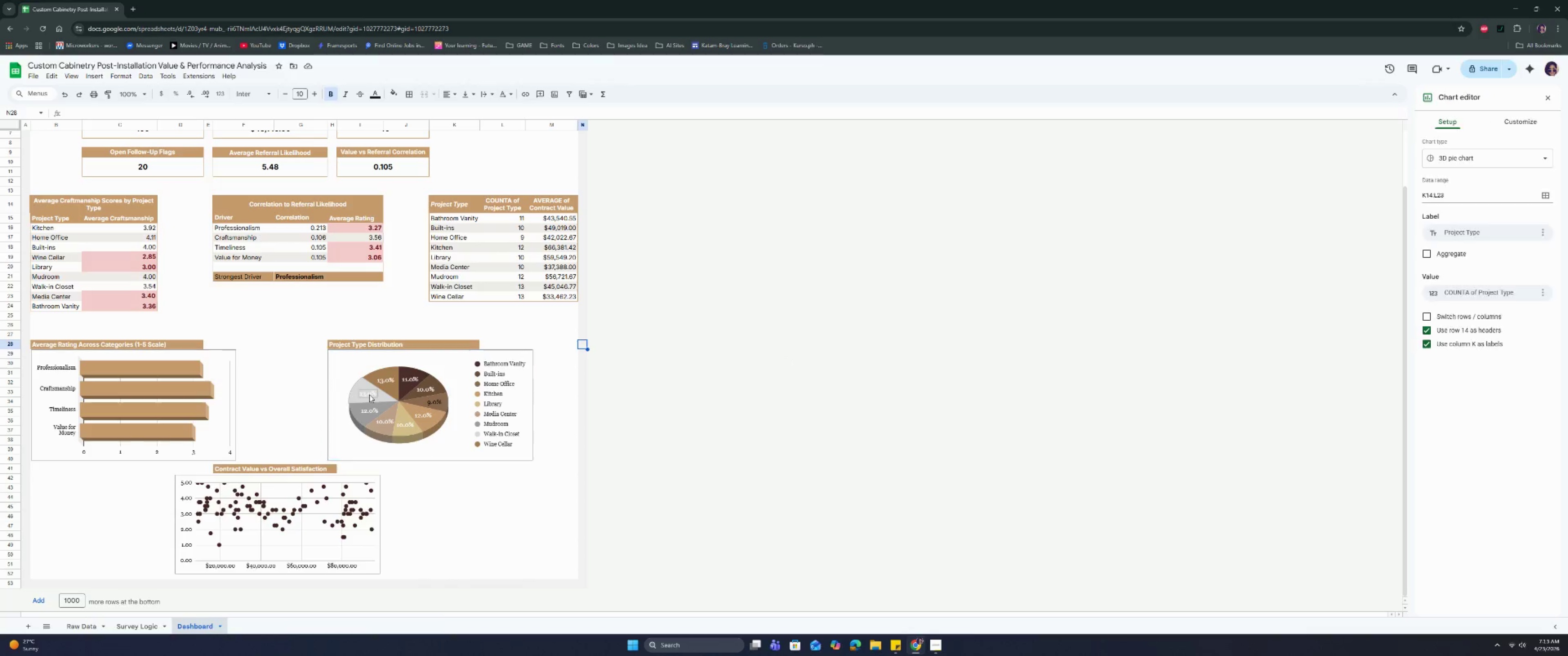 
triple_click([369, 395])
 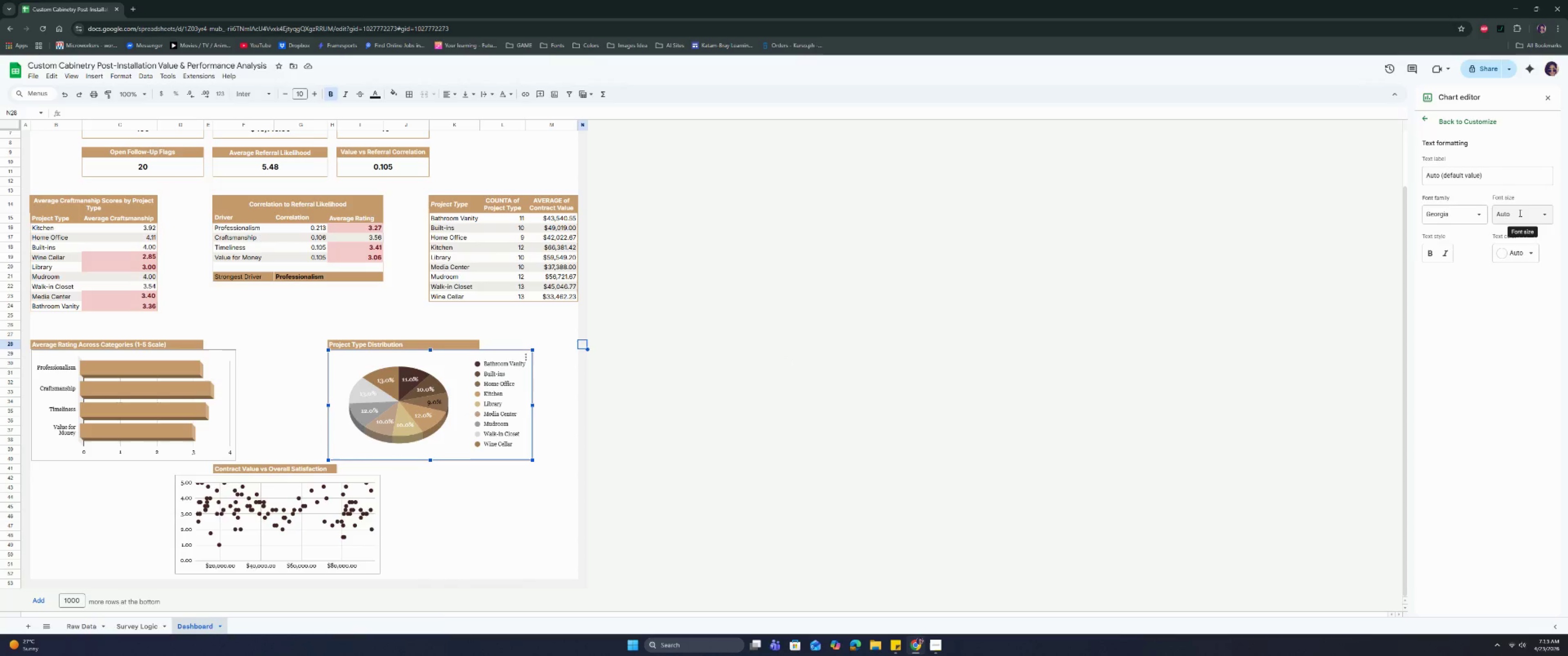 
left_click([1515, 248])
 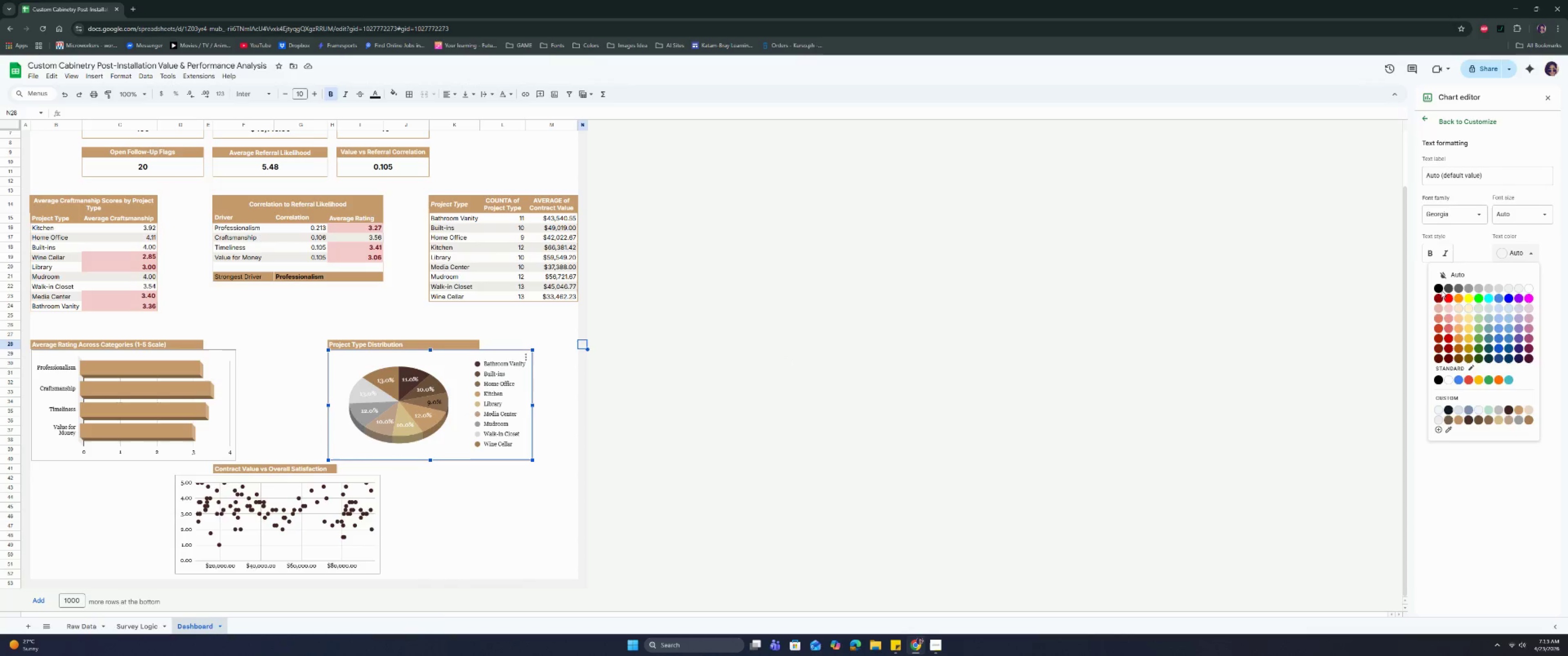 
left_click([1434, 288])
 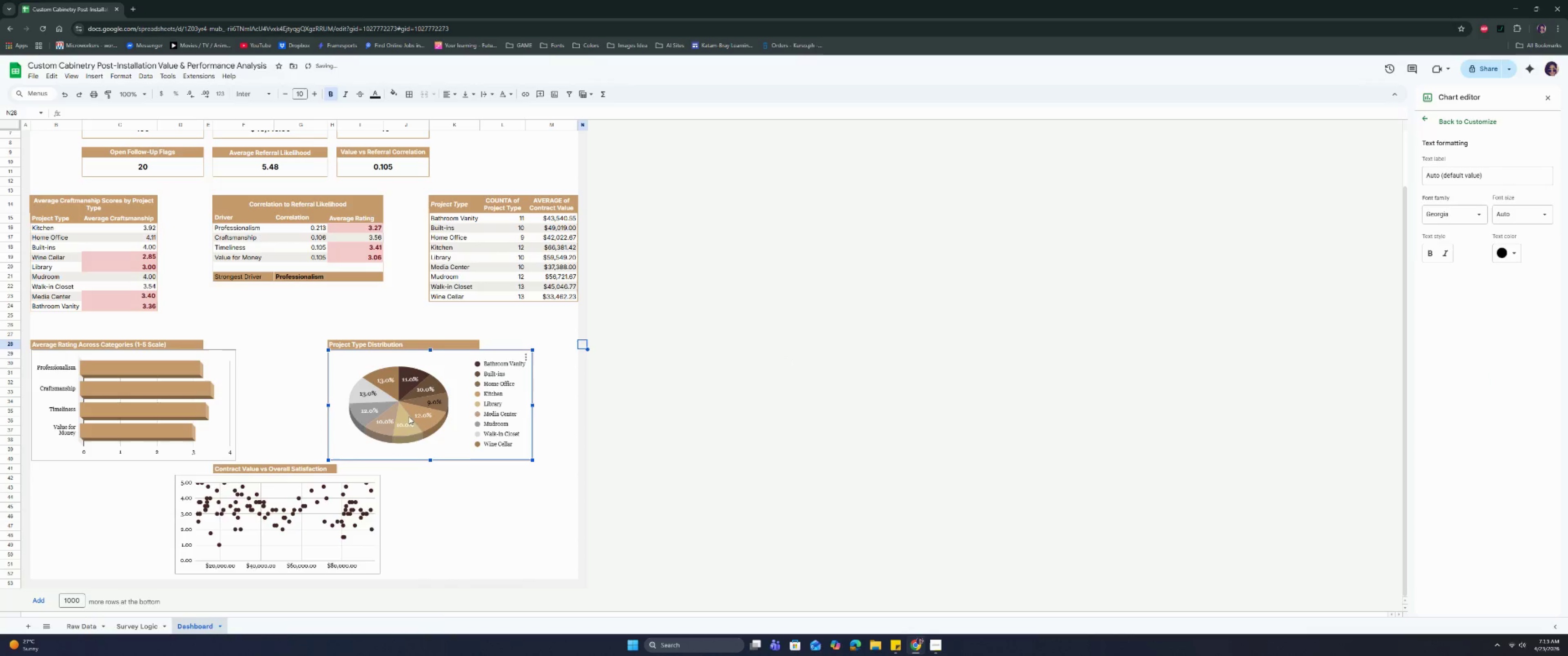 
left_click([367, 411])
 